 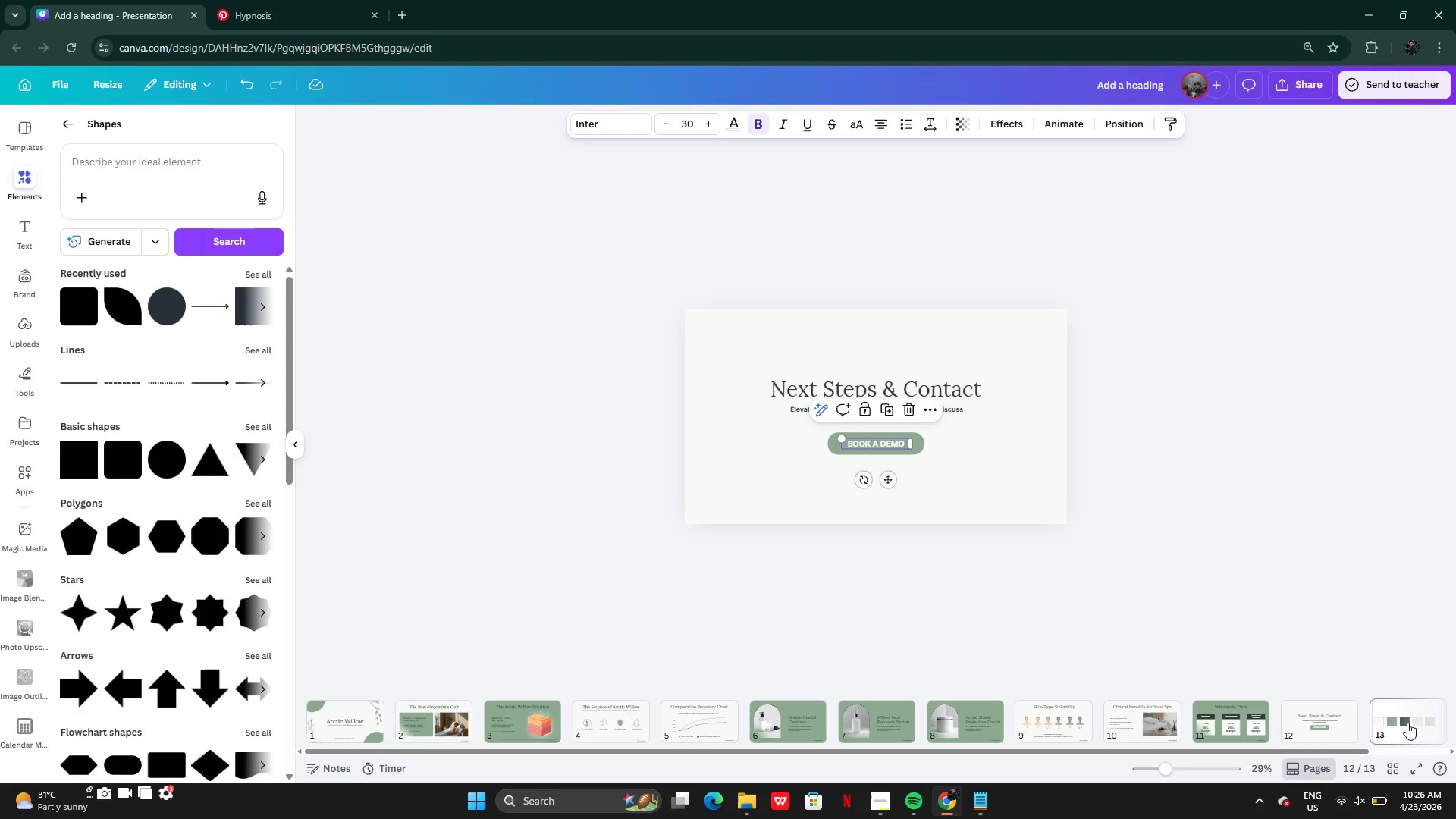 
left_click([1405, 721])
 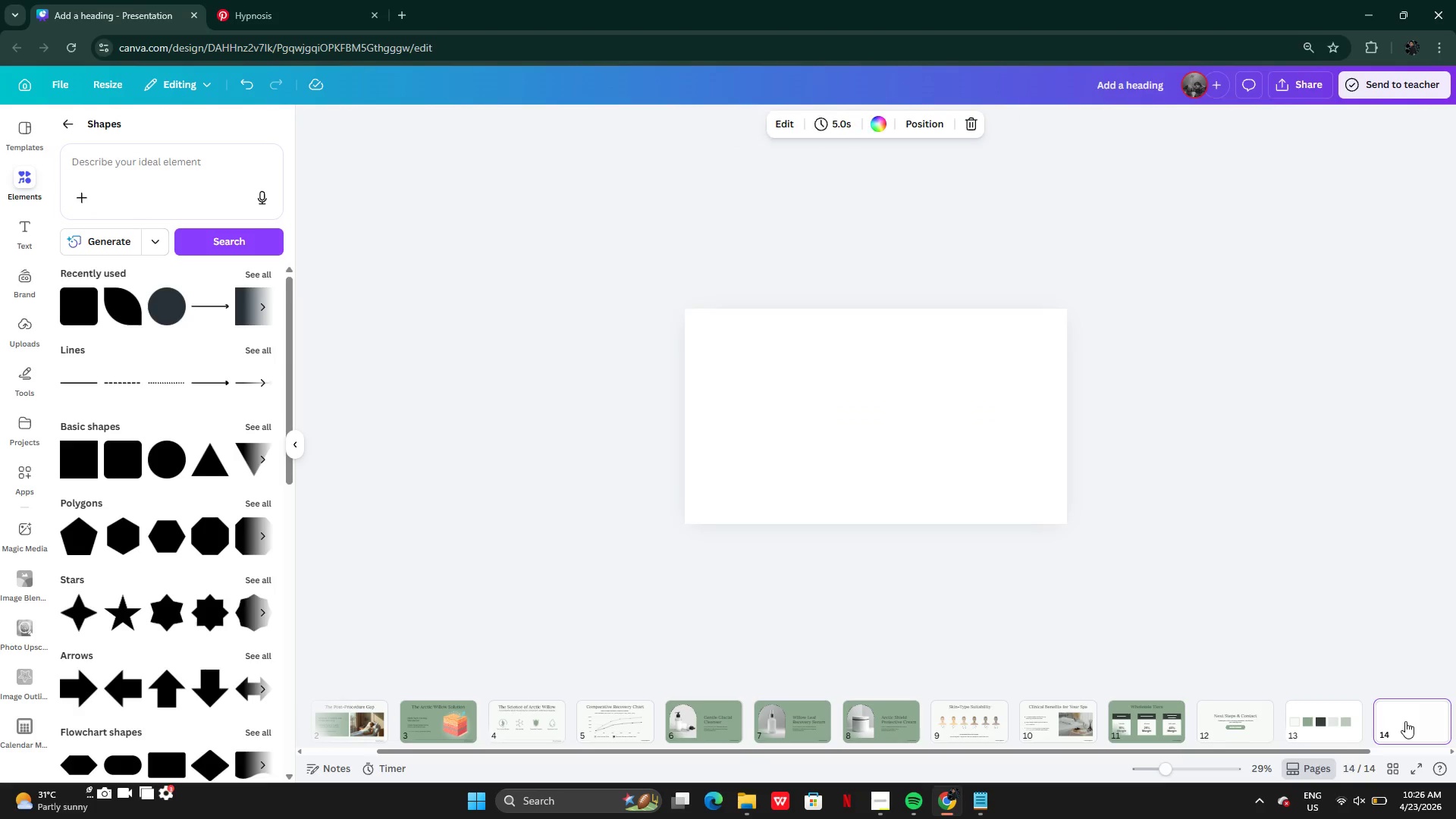 
right_click([1405, 721])
 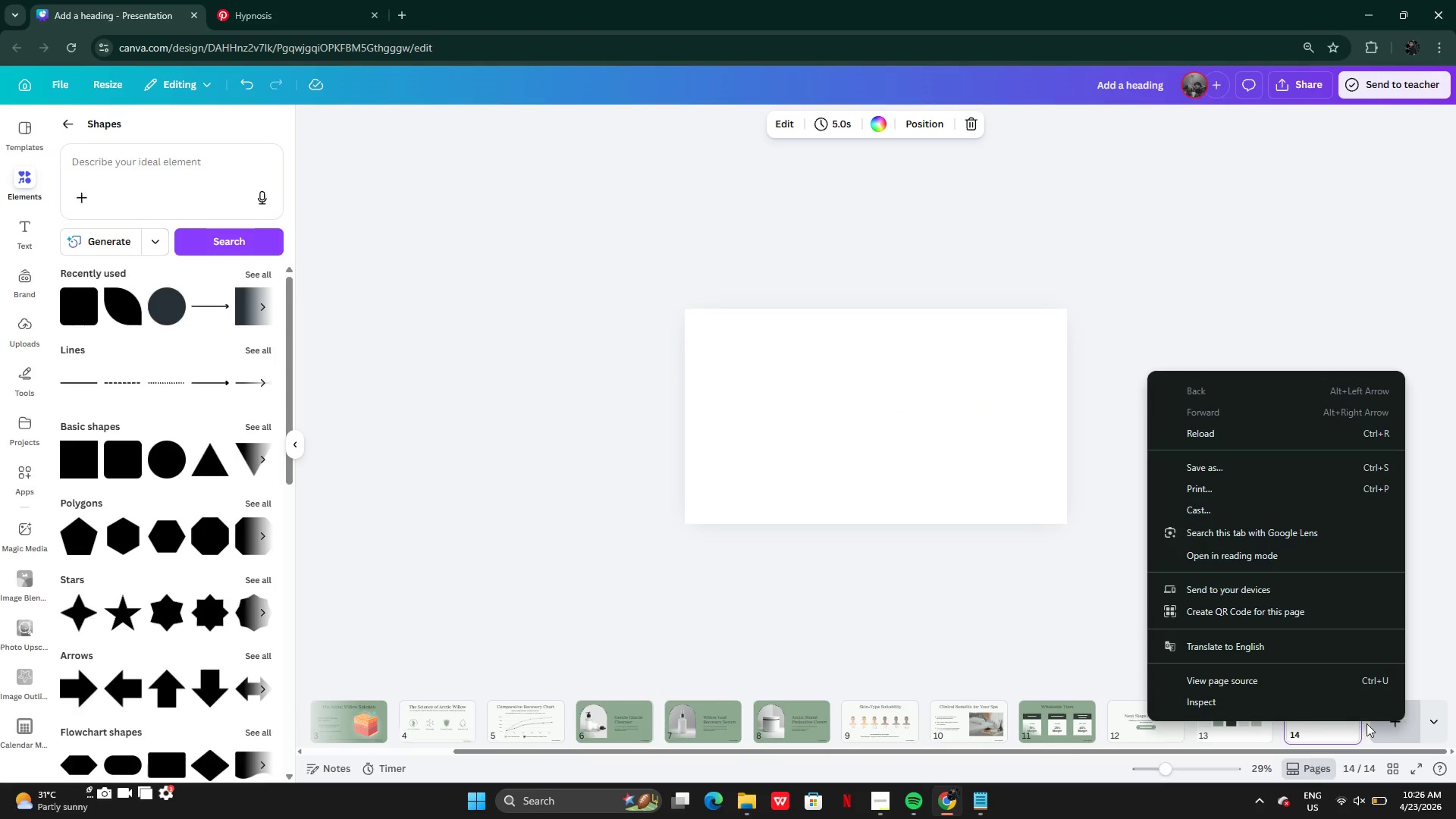 
left_click([1339, 733])
 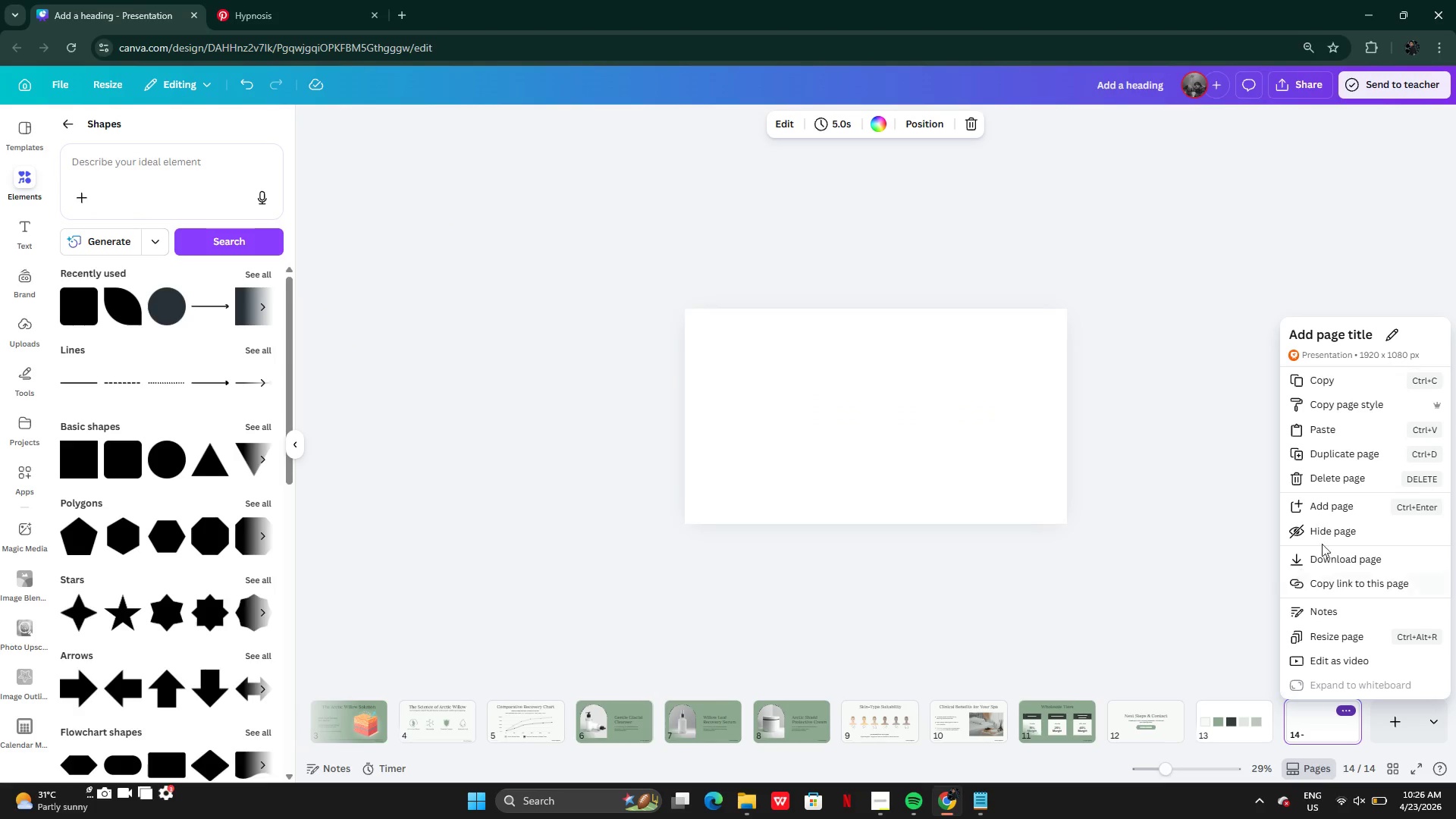 
left_click([1320, 481])
 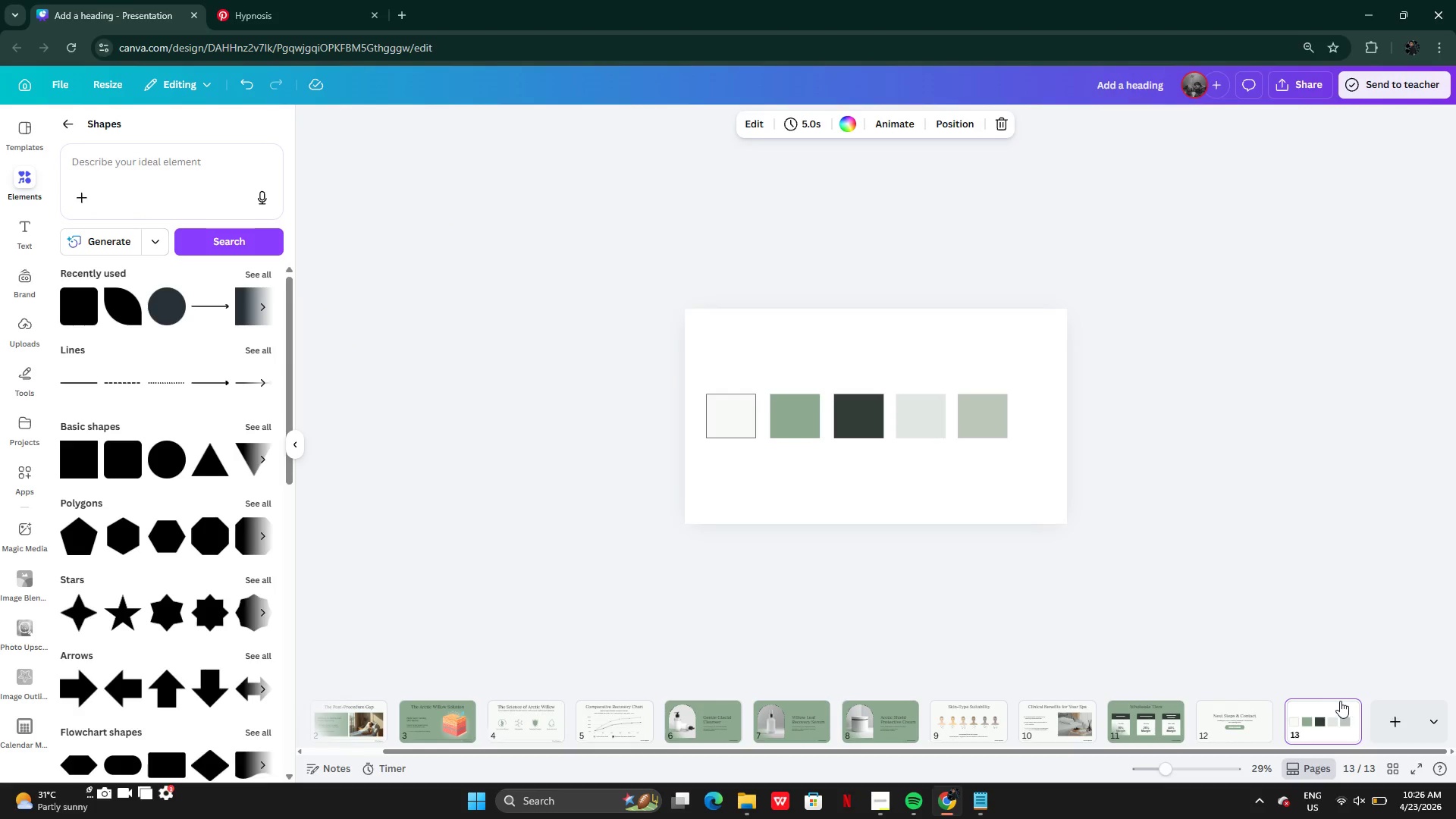 
left_click([1331, 722])
 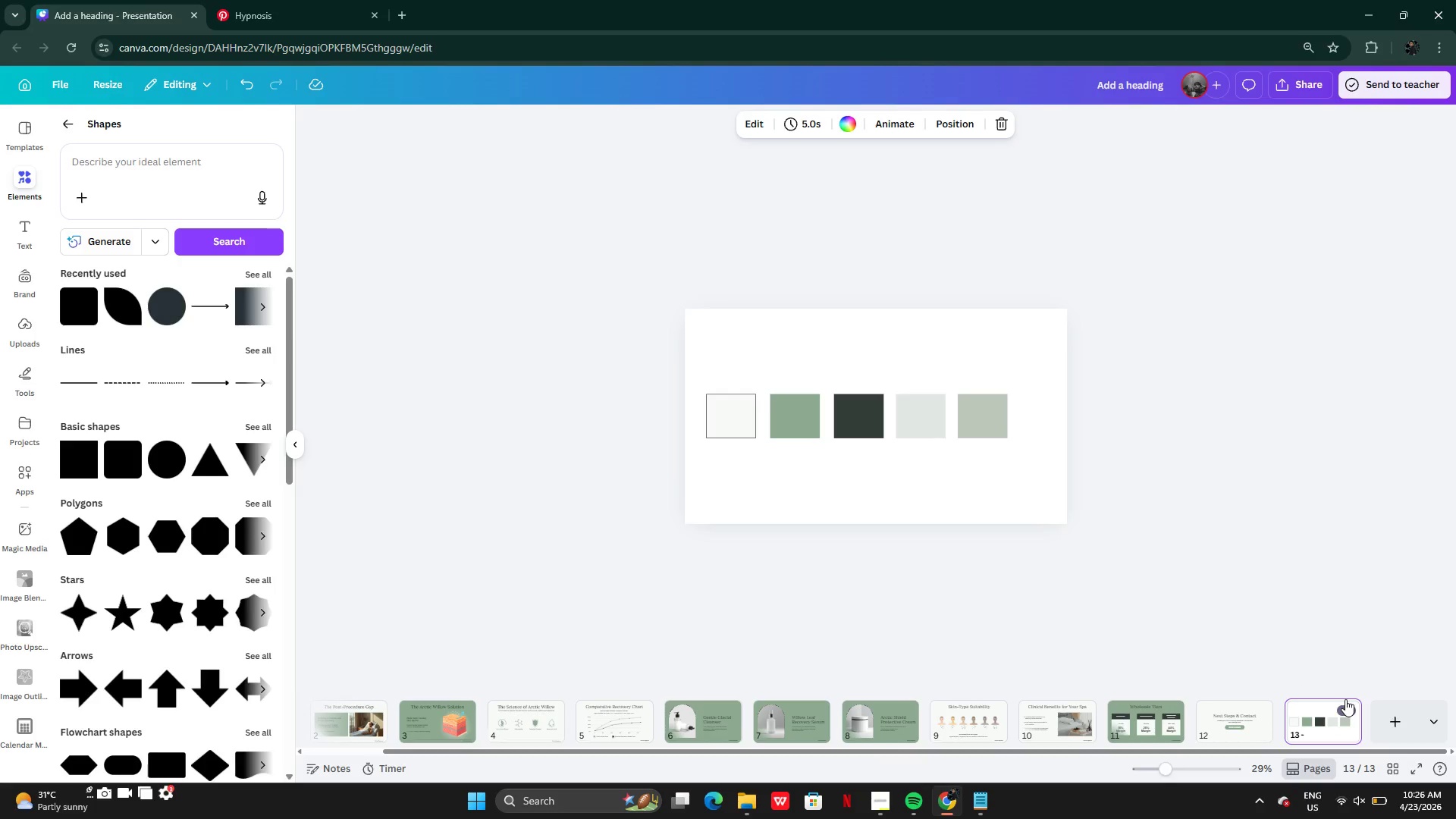 
left_click([1346, 709])
 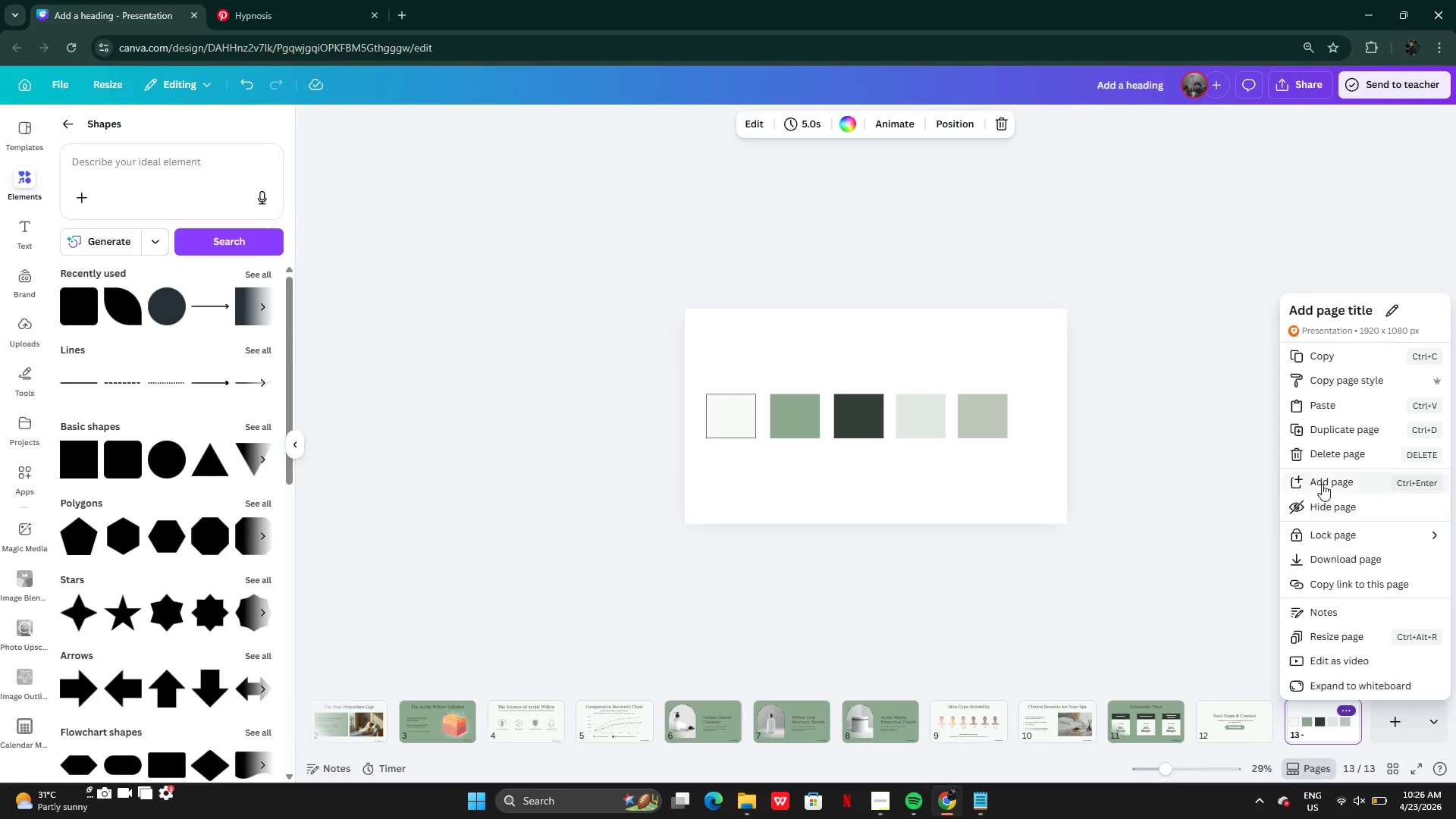 
left_click([1314, 451])
 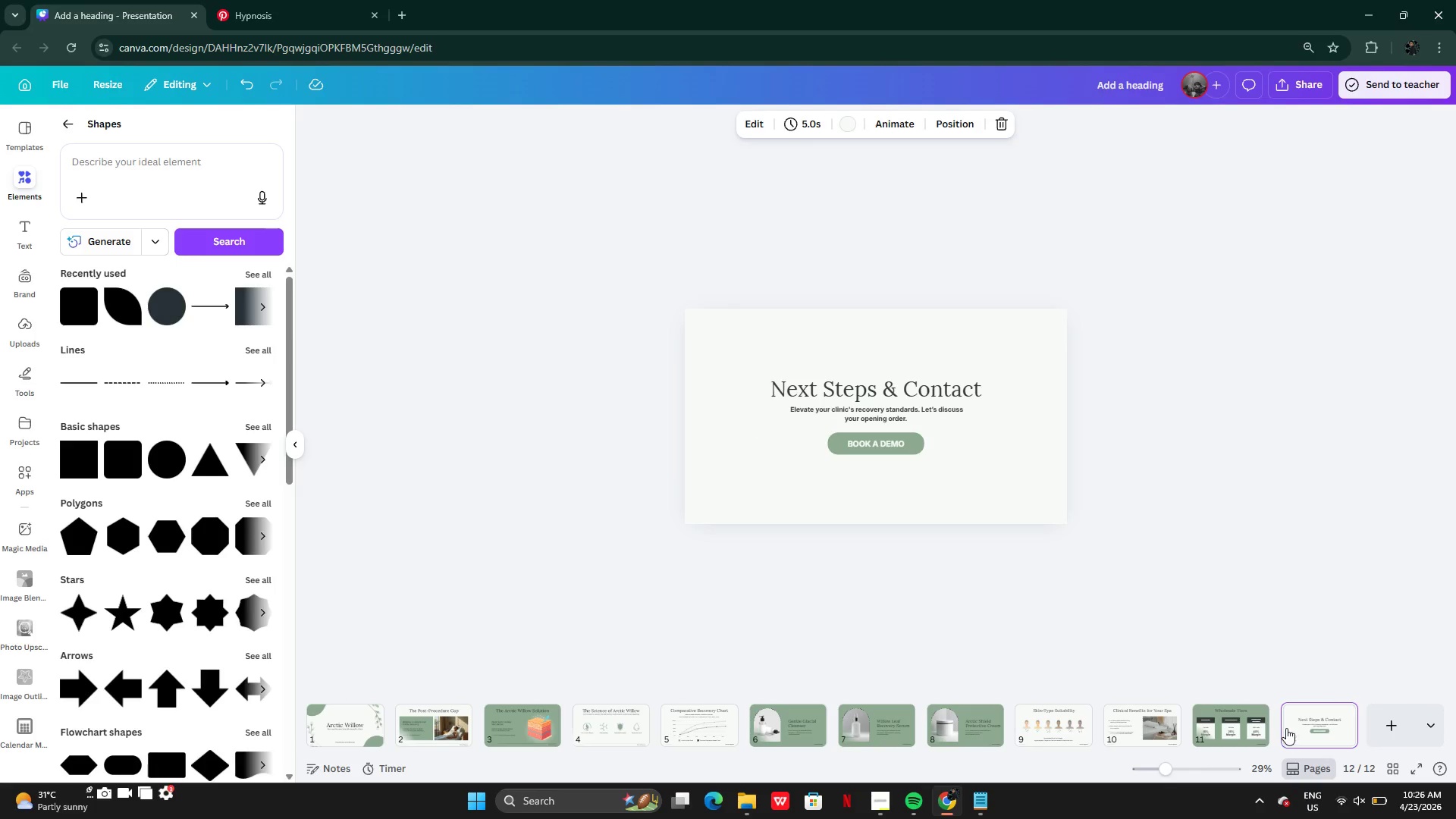 
left_click([1310, 720])
 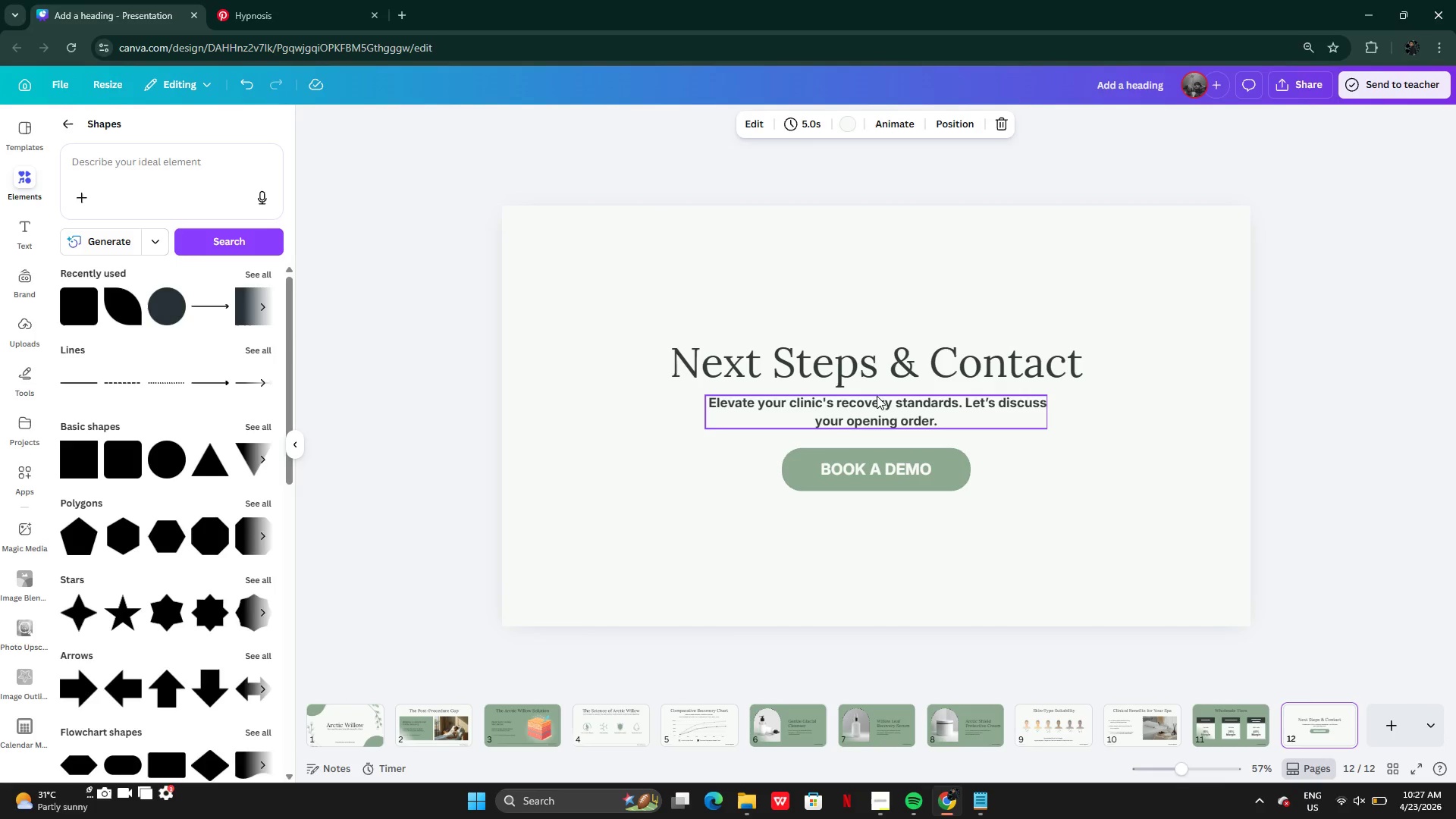 
hold_key(key=AltLeft, duration=0.31)
left_click_drag(start_coordinate=[877, 401], to_coordinate=[880, 500])
 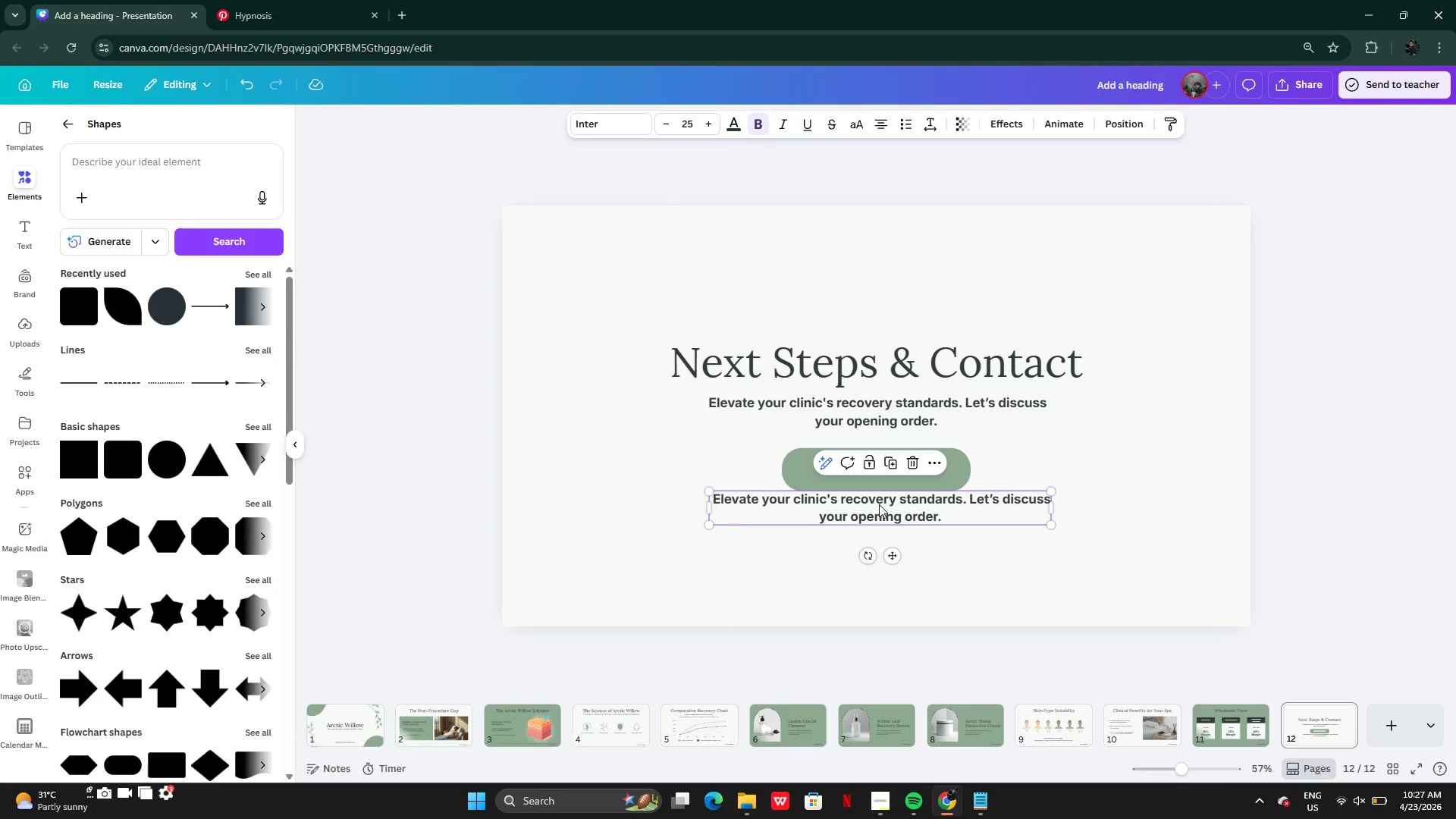 
left_click_drag(start_coordinate=[879, 504], to_coordinate=[872, 539])
 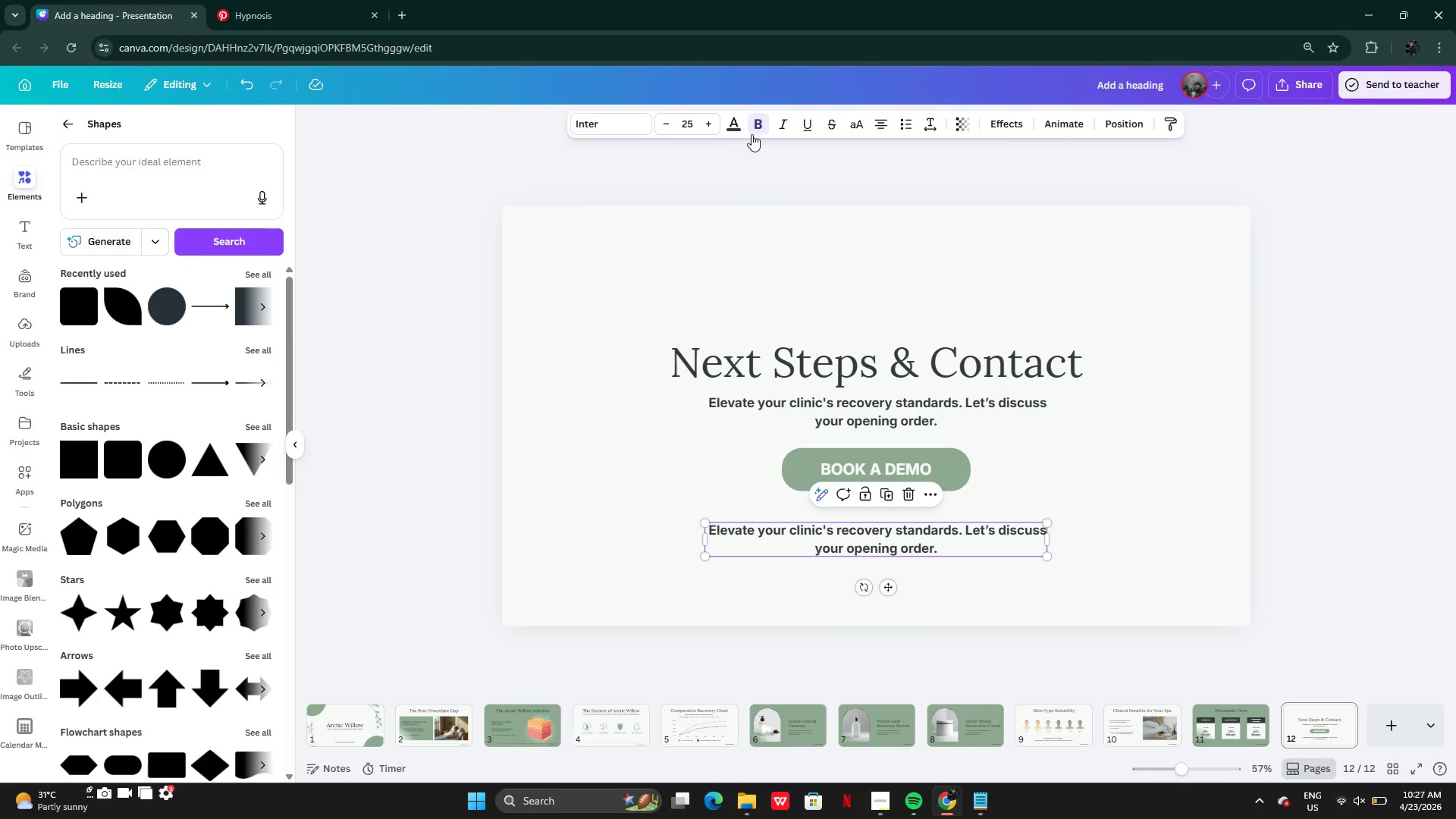 
left_click([752, 134])
 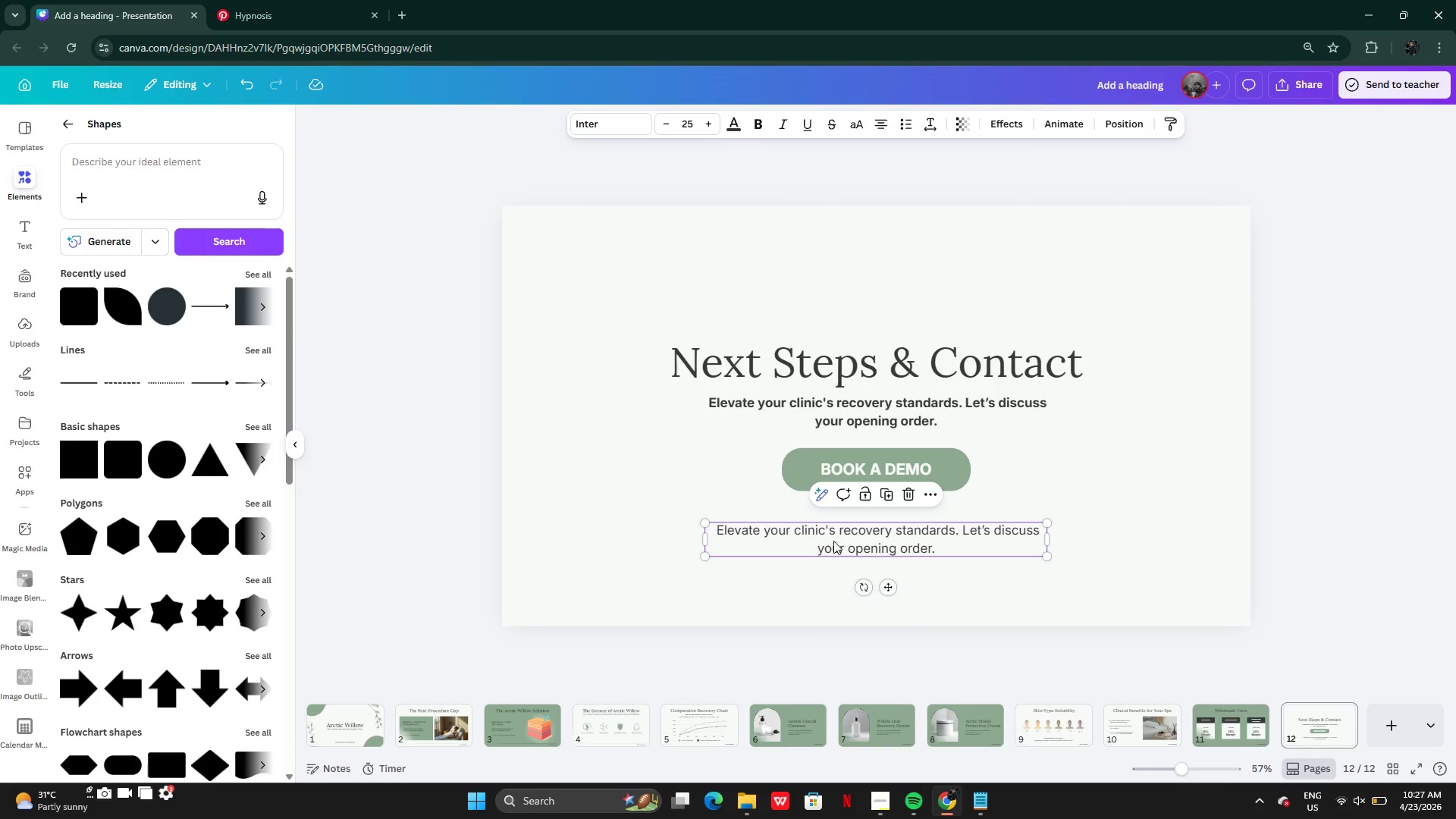 
left_click([841, 551])
 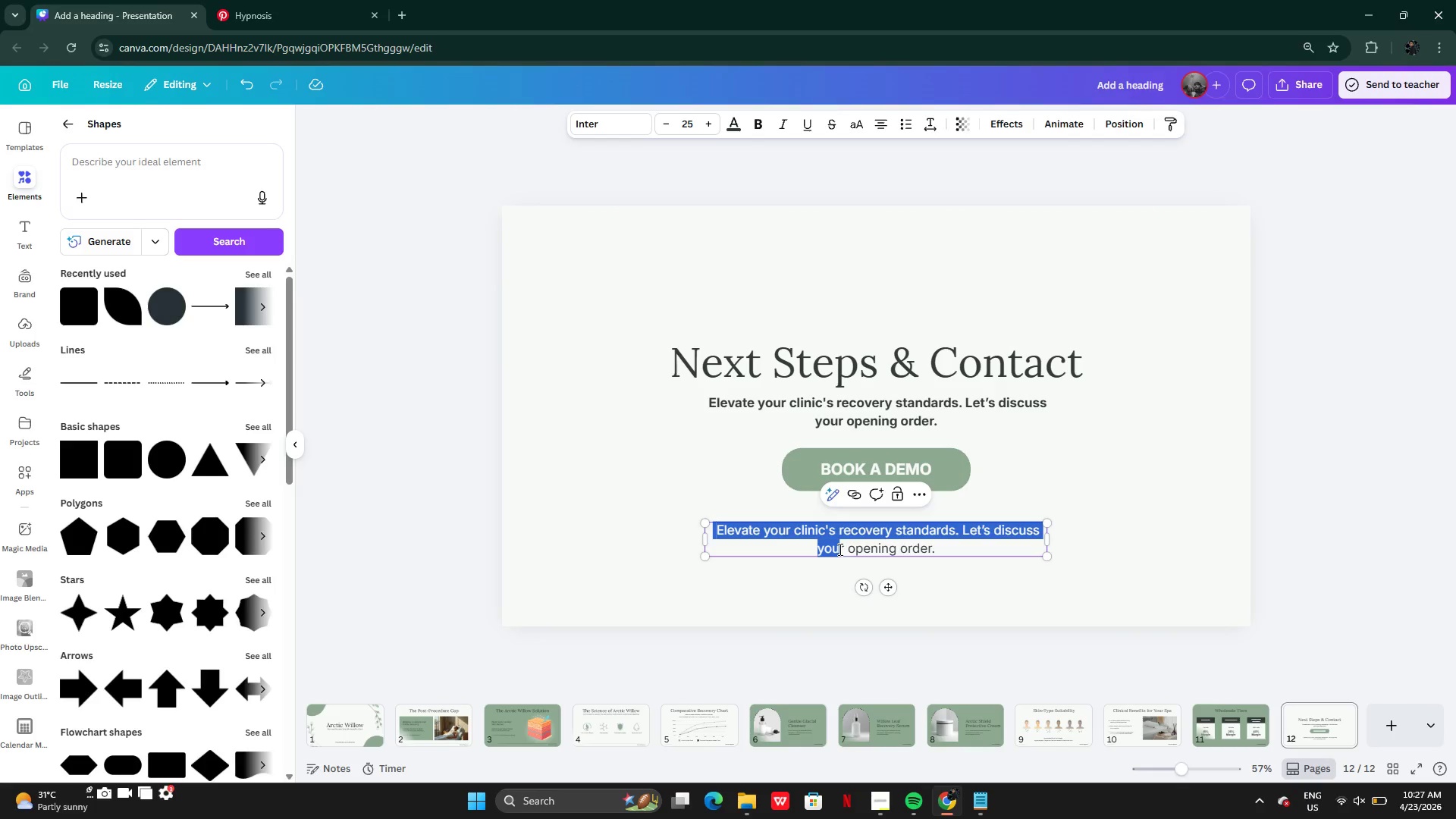 
type(AA)
 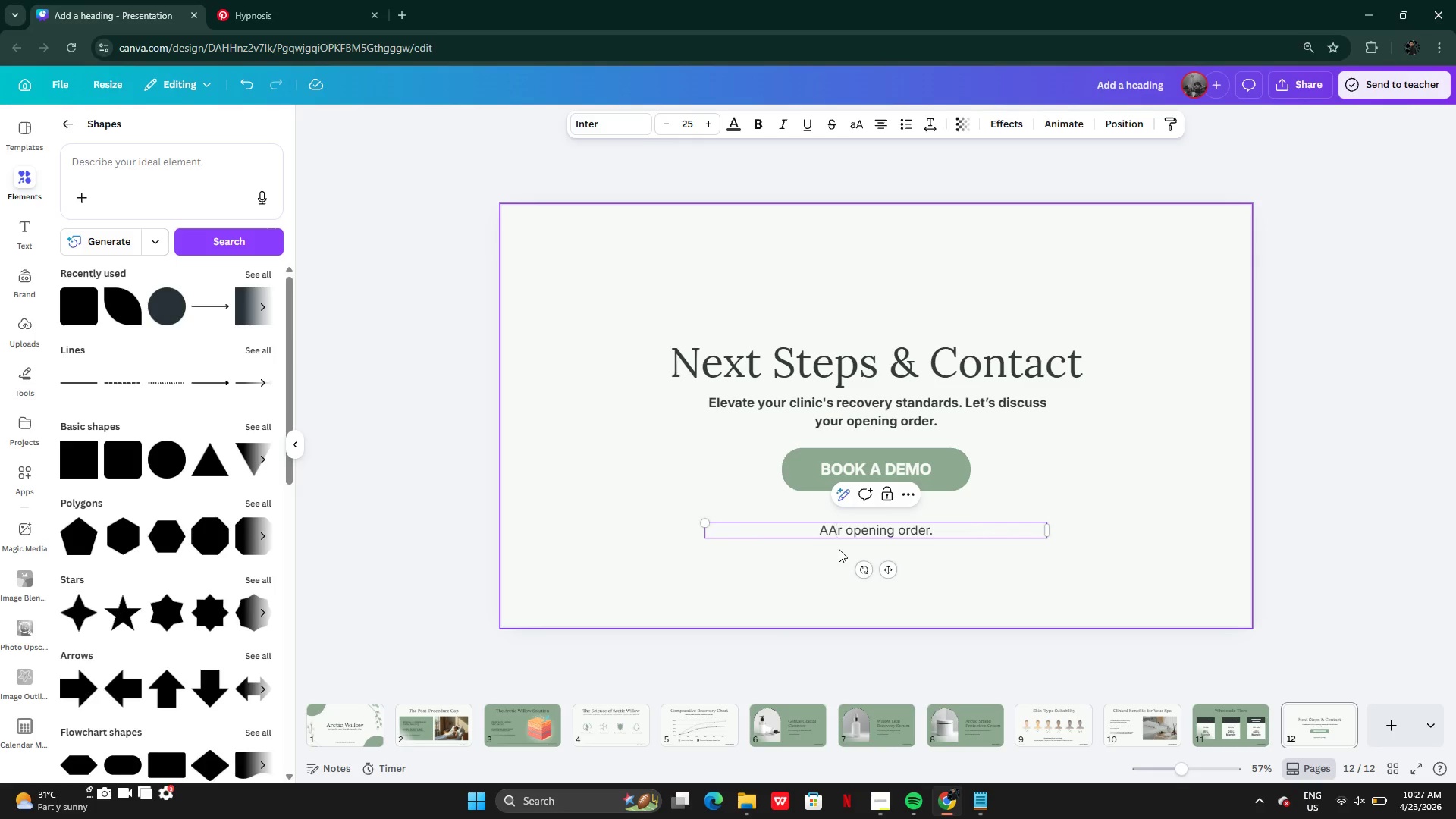 
key(Control+A)
 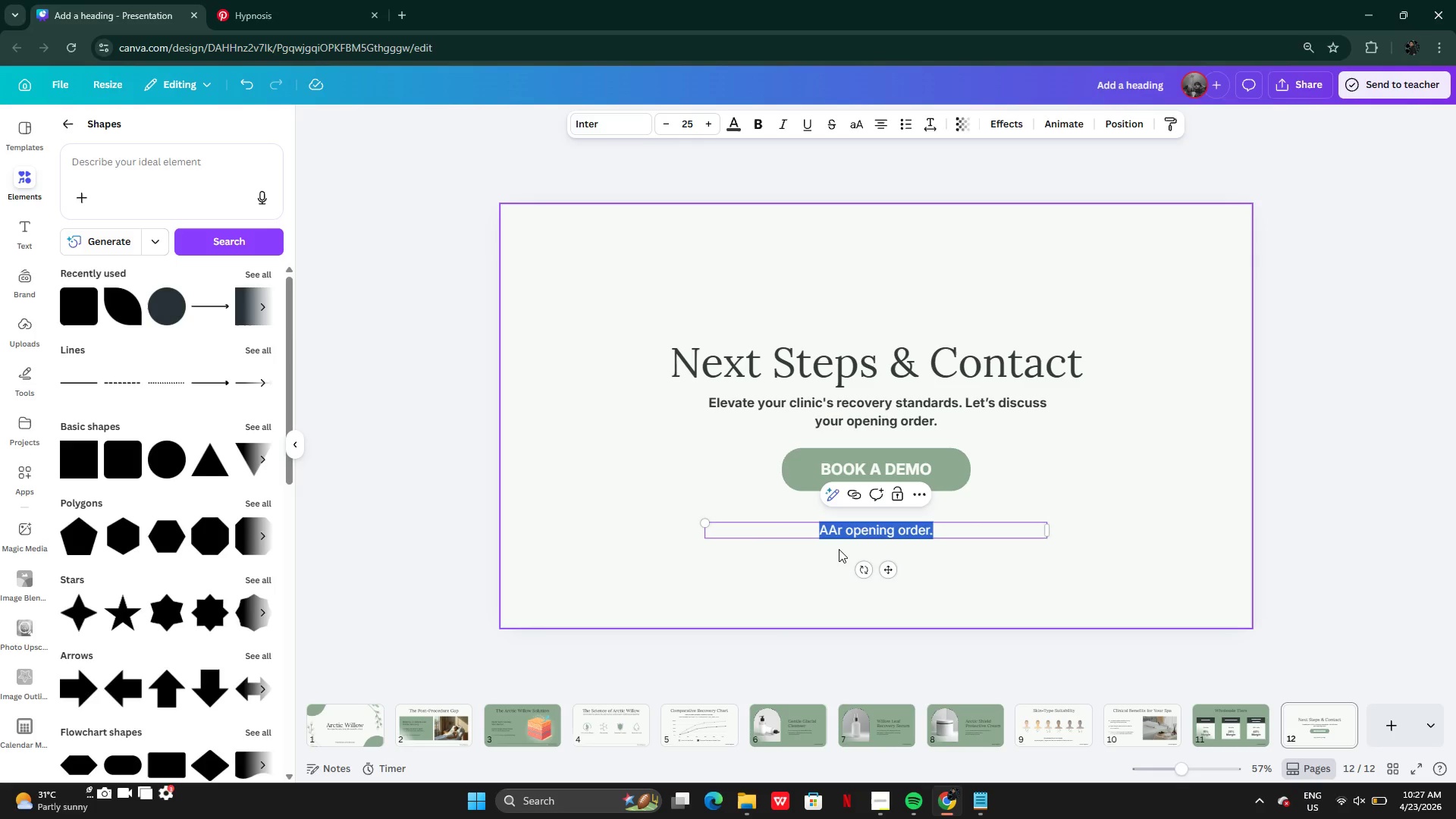 
type(Contact: ())
 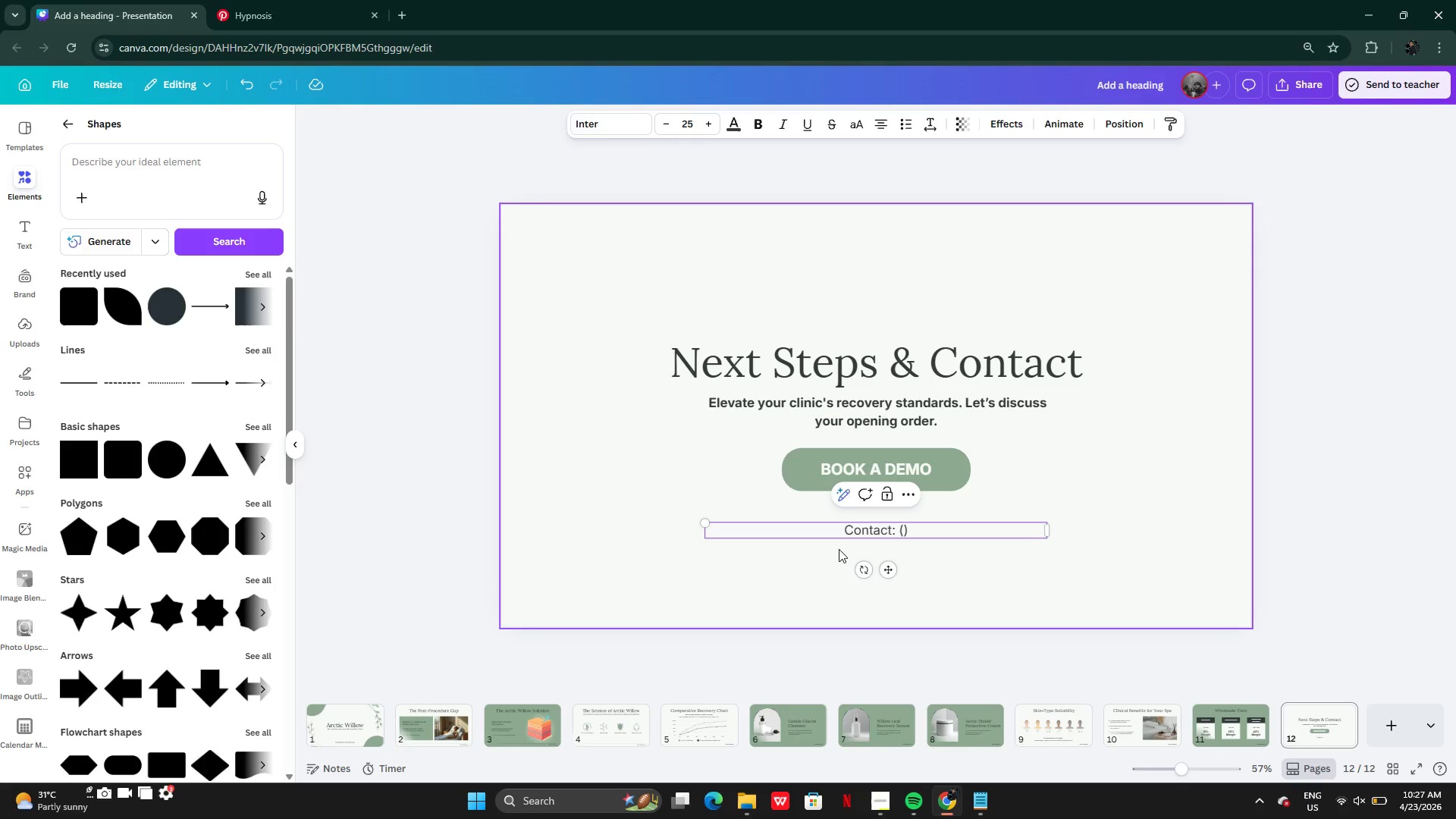 
key(ArrowLeft)
 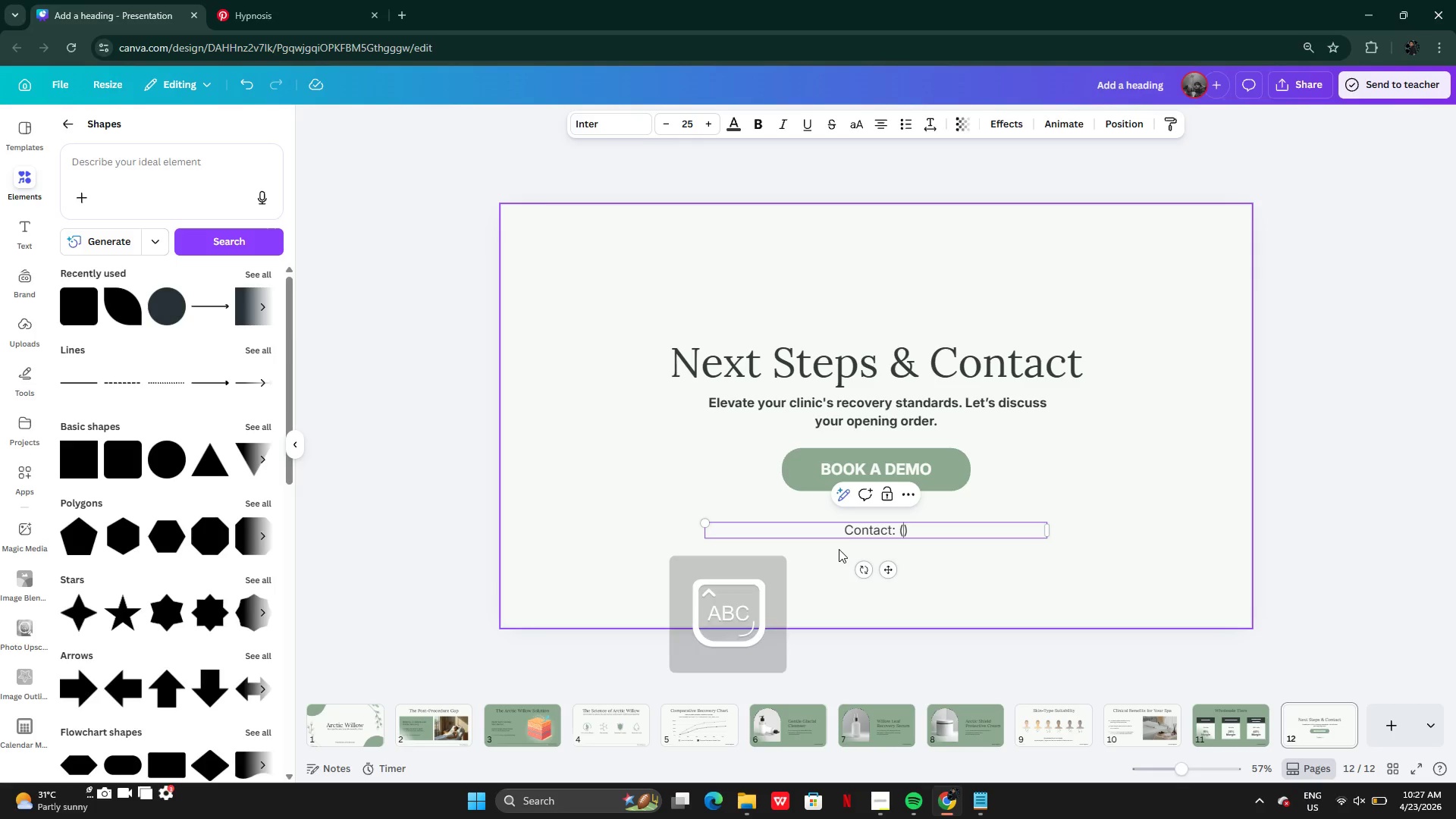 
type(NAME)
key(Backspace)
key(Backspace)
key(Backspace)
key(Backspace)
 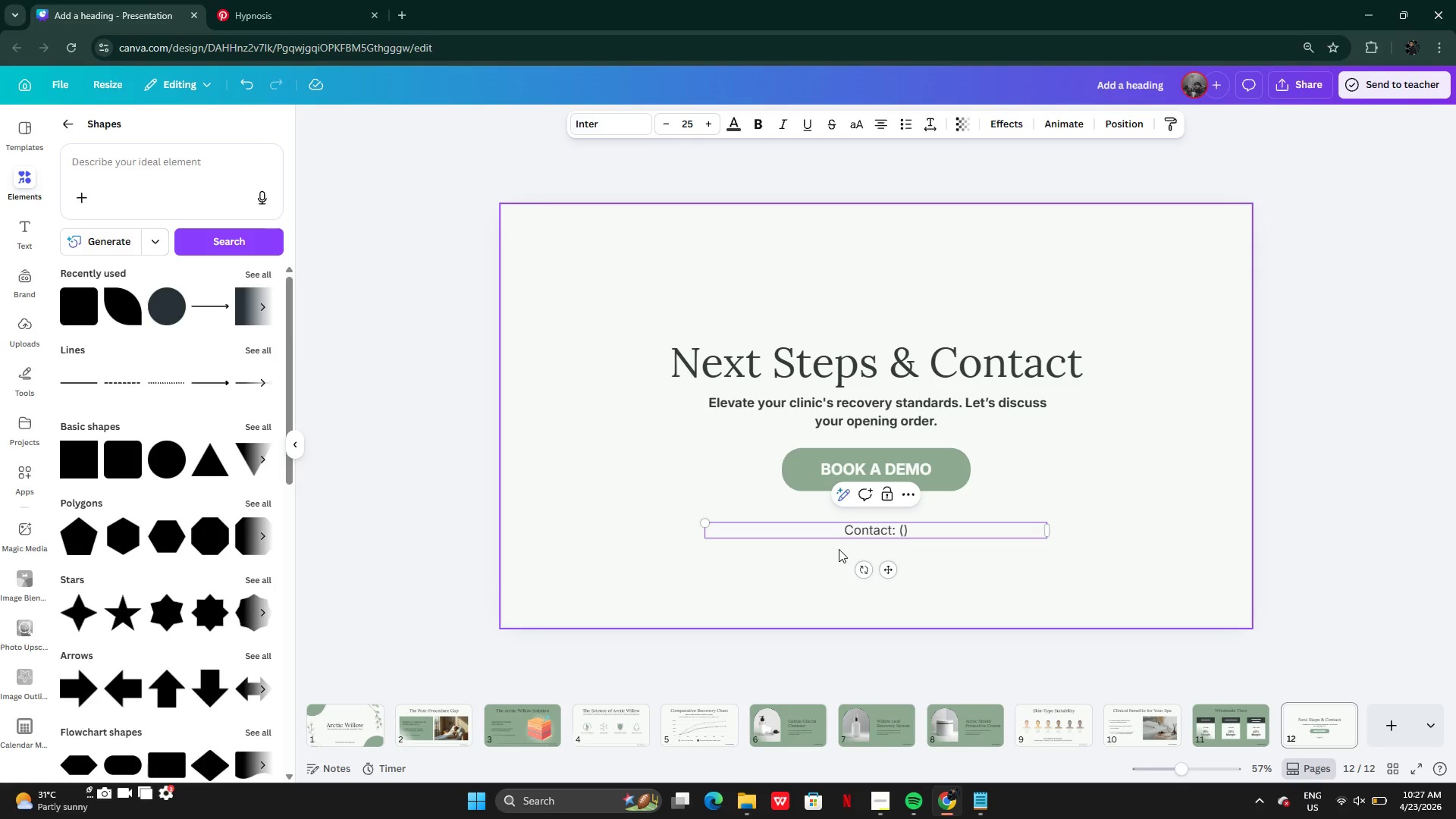 
wait(7.3)
 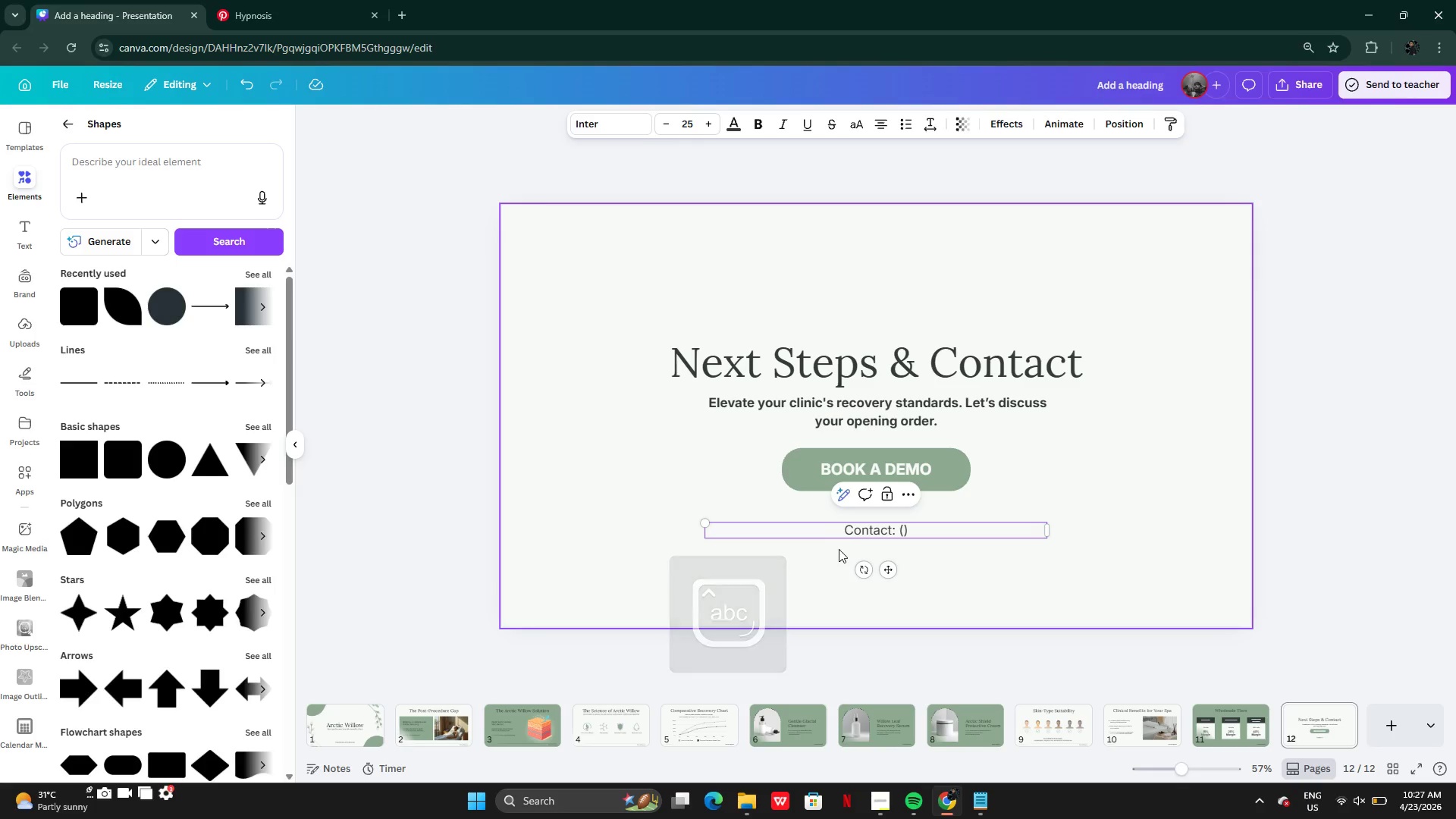 
type(pone)
key(Backspace)
key(Backspace)
key(Backspace)
key(Backspace)
type(094783355)
 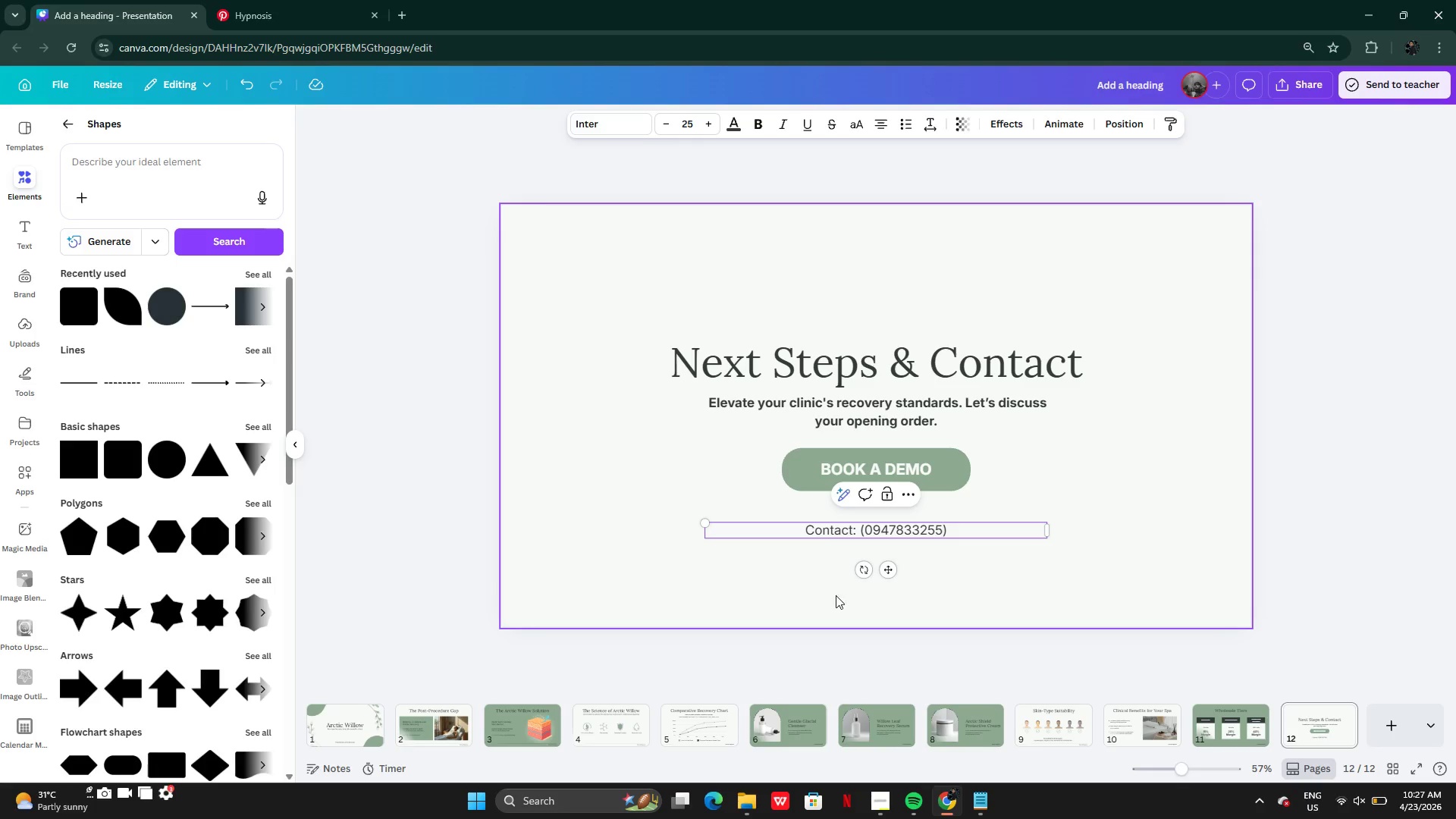 
hold_key(key=2, duration=0.33)
 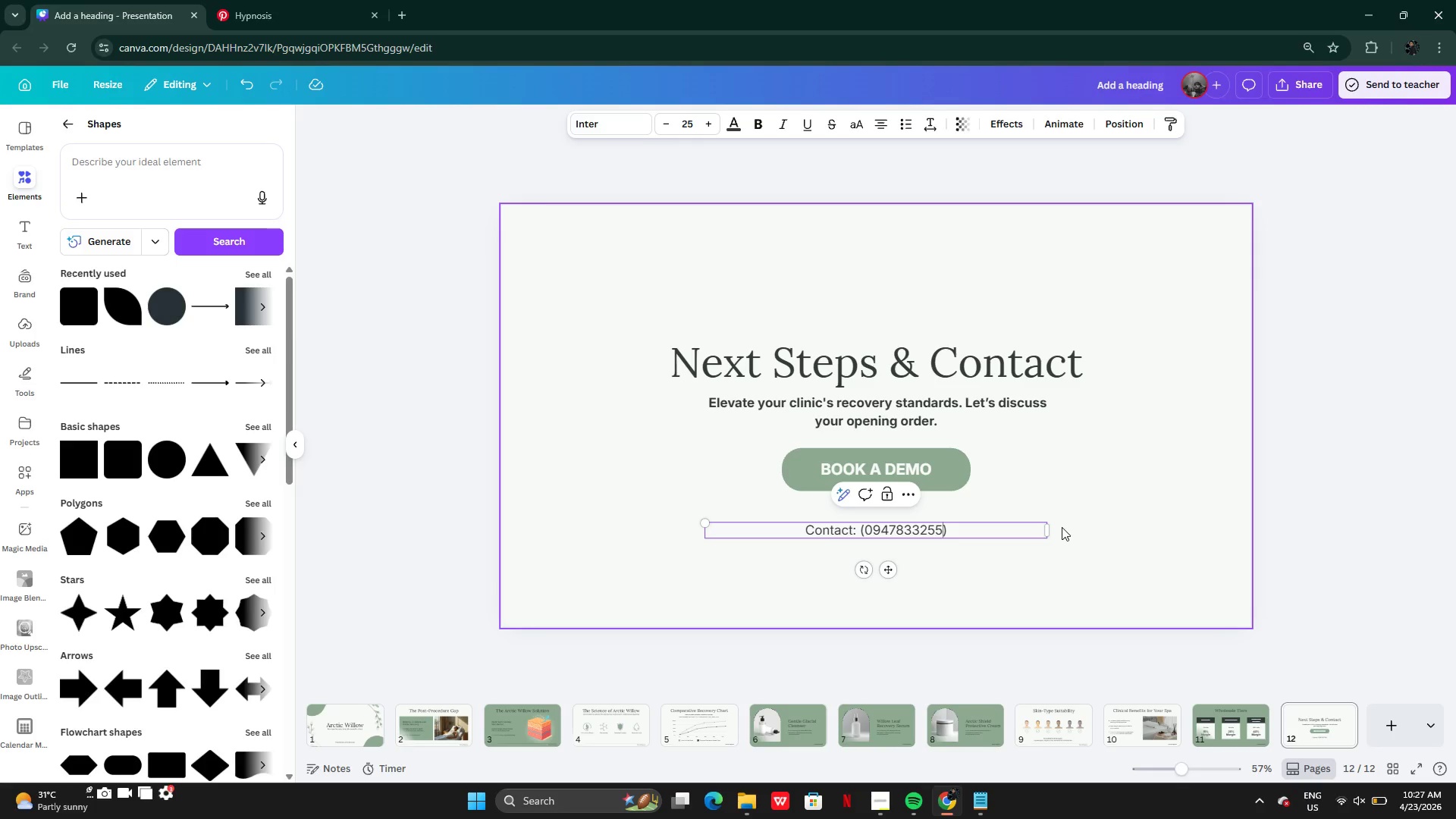 
left_click_drag(start_coordinate=[1048, 529], to_coordinate=[847, 524])
 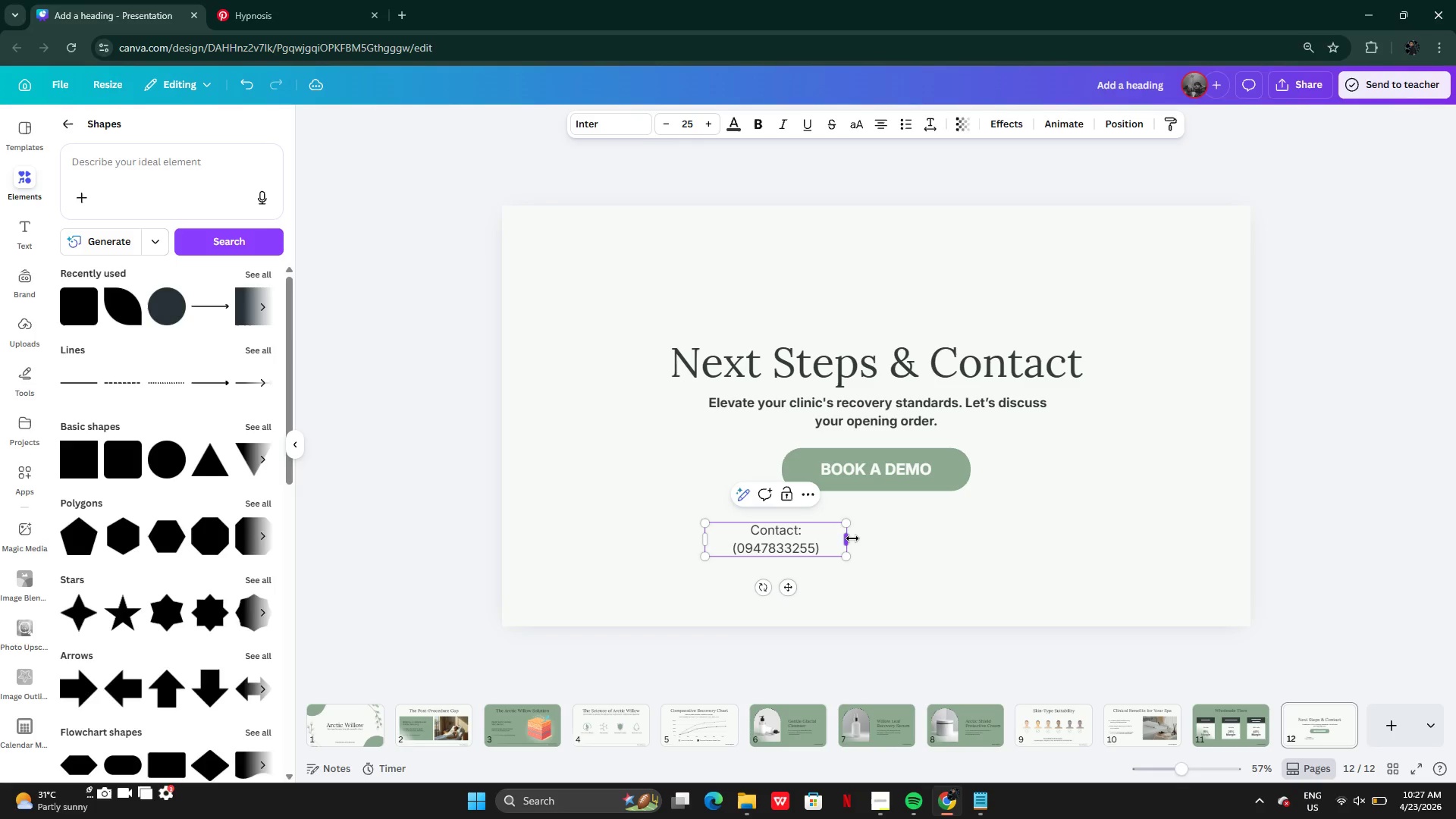 
left_click_drag(start_coordinate=[852, 538], to_coordinate=[870, 539])
 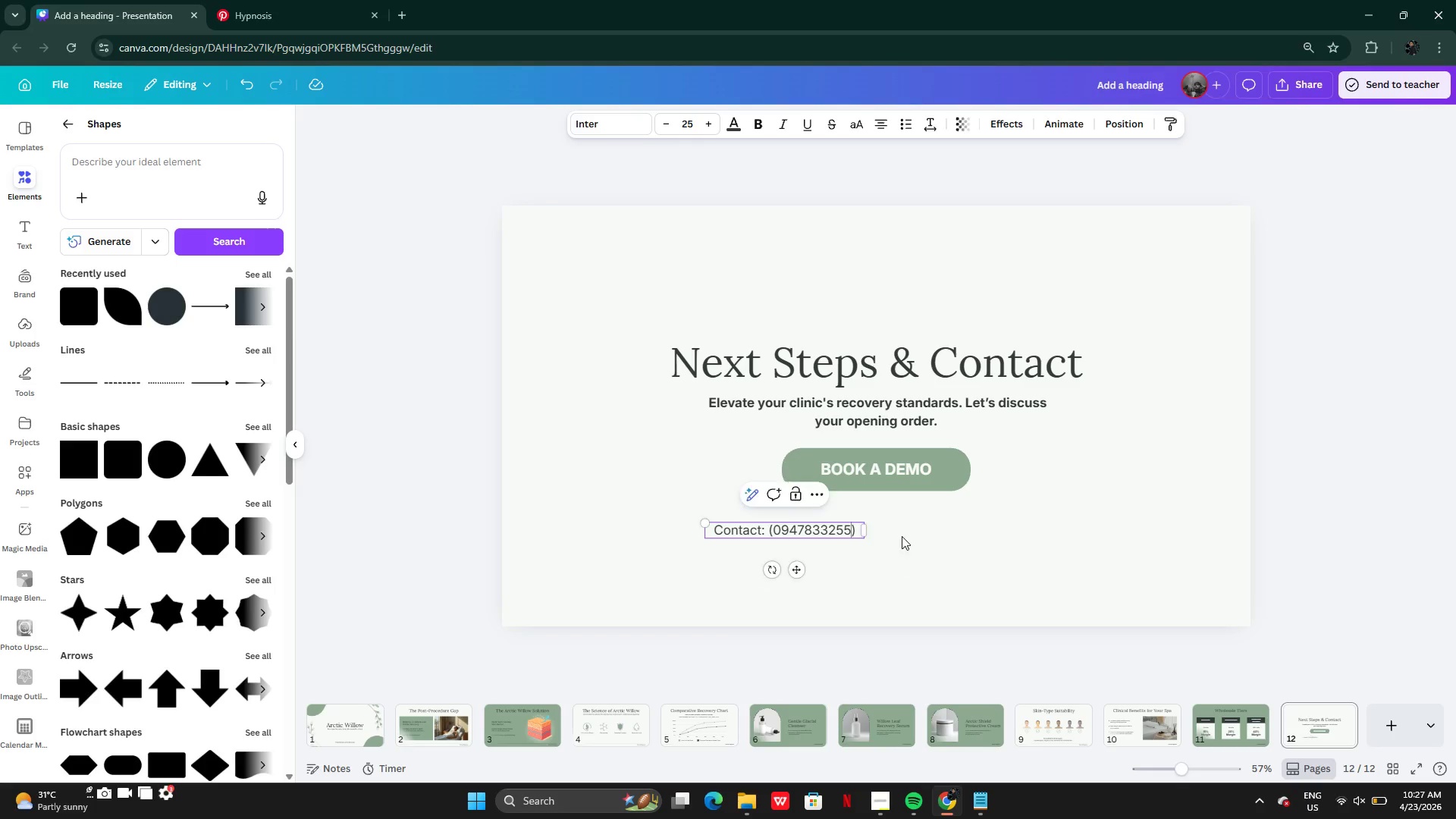 
left_click([902, 536])
 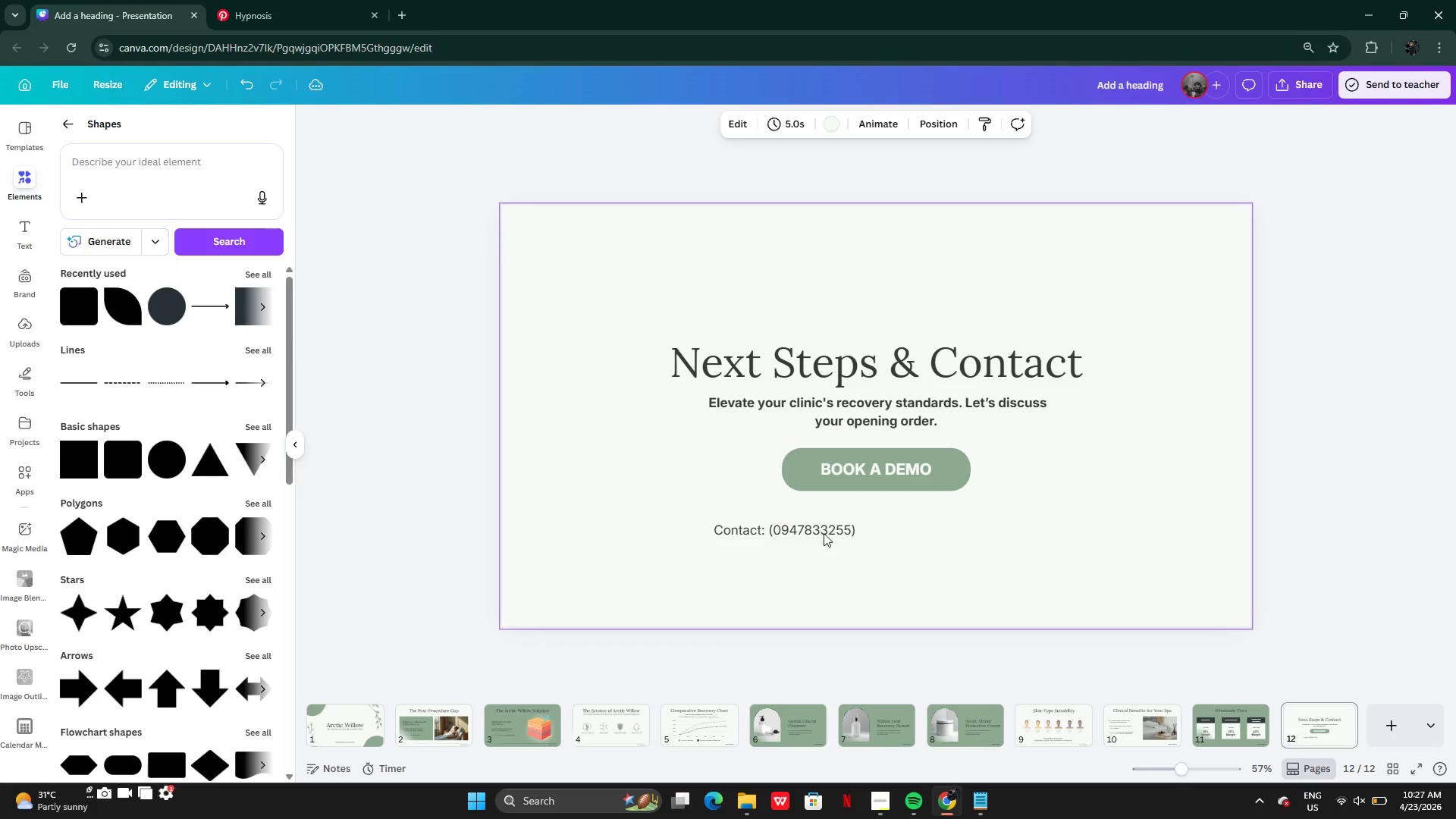 
left_click([822, 532])
 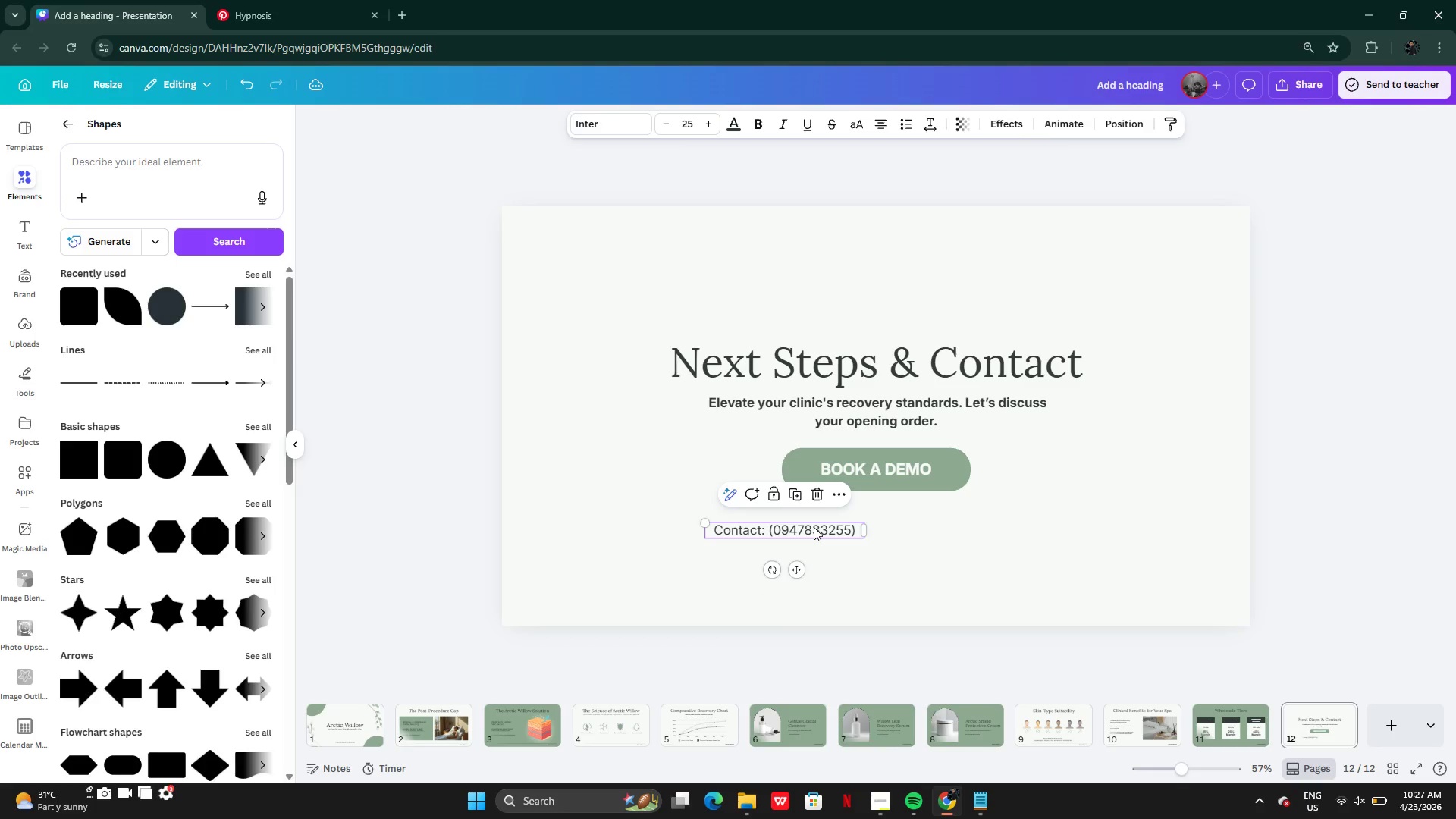 
left_click_drag(start_coordinate=[814, 527], to_coordinate=[713, 575])
 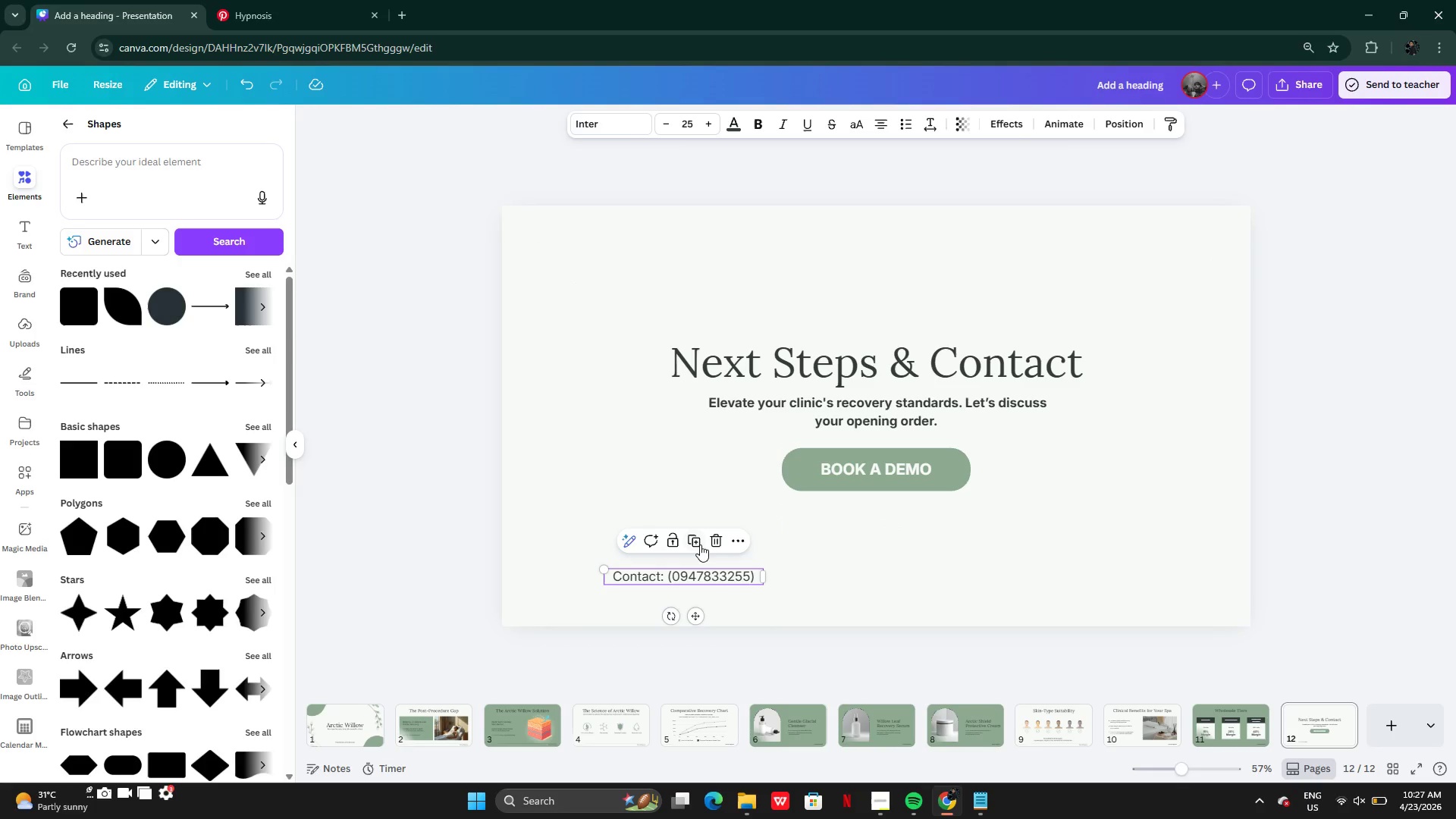 
left_click([695, 544])
 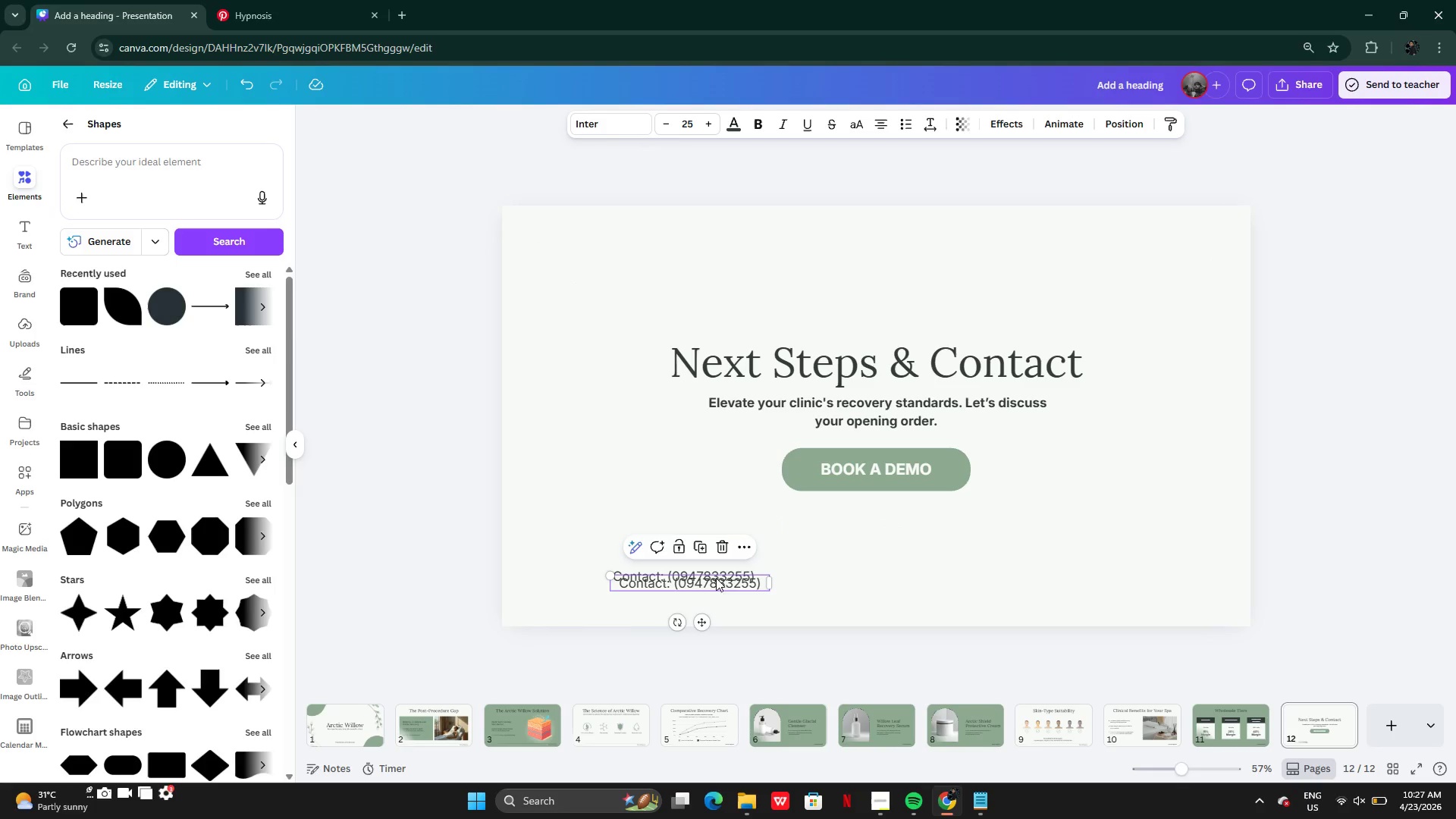 
left_click_drag(start_coordinate=[716, 581], to_coordinate=[898, 574])
 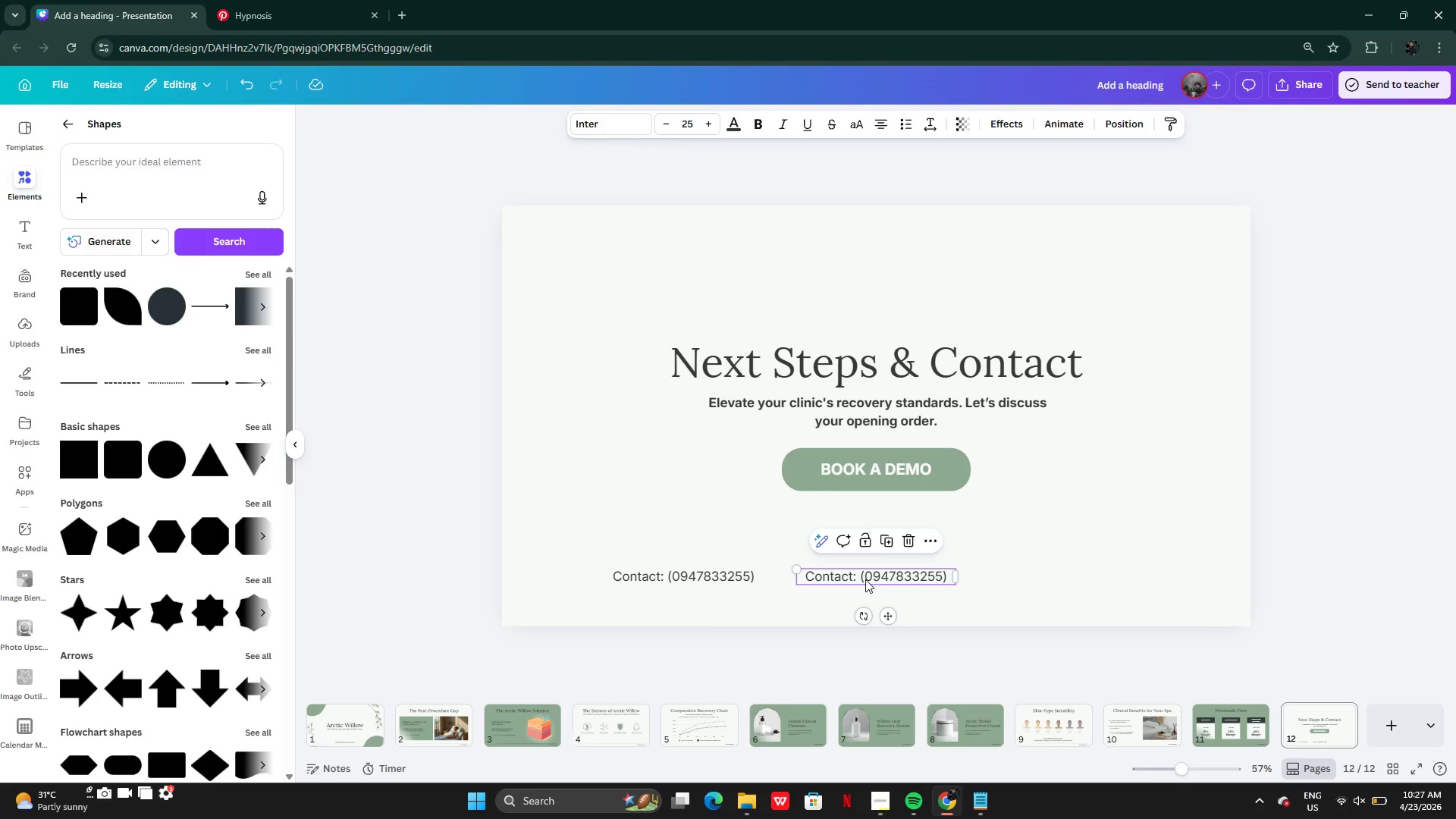 
double_click([865, 579])
 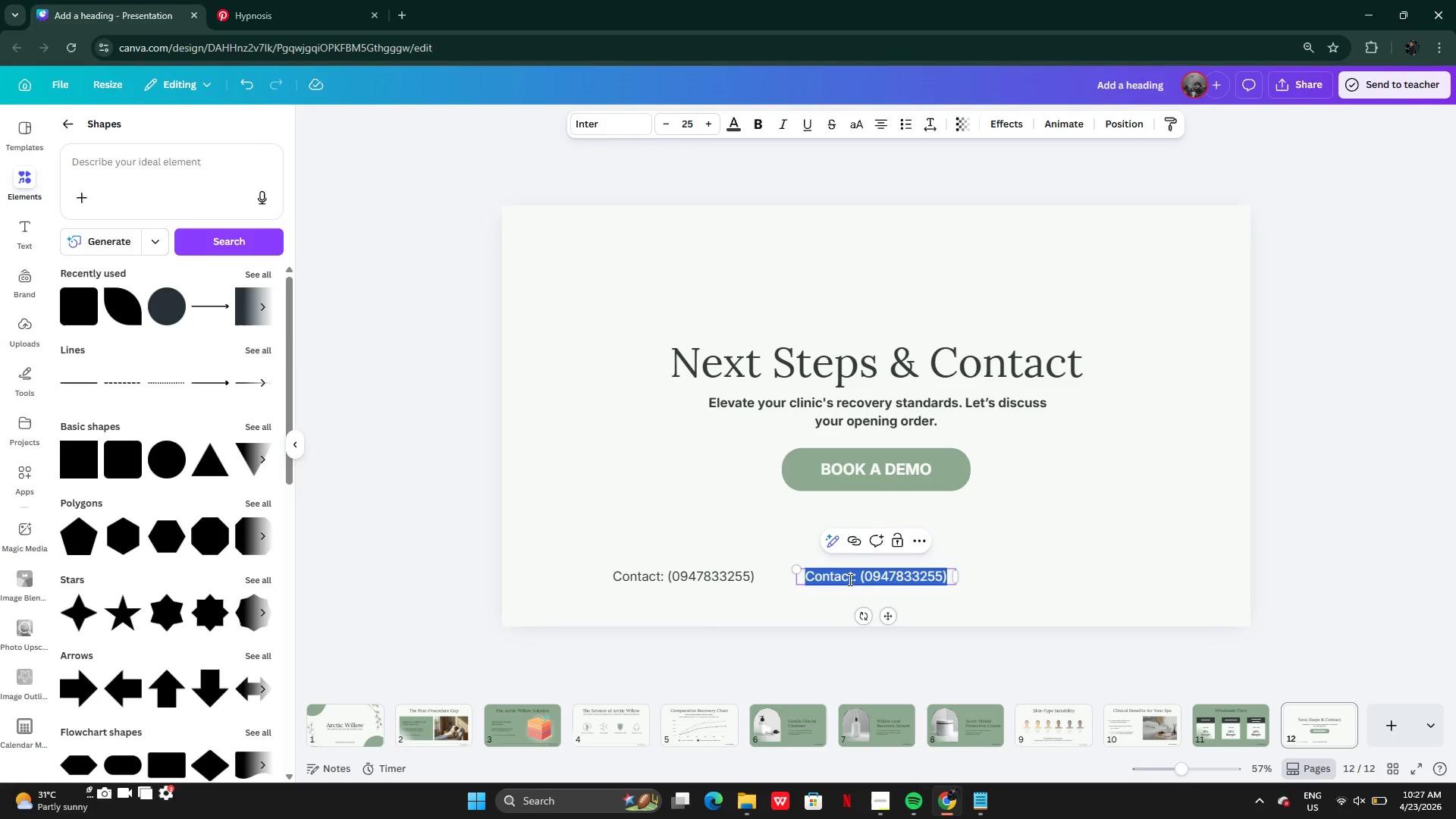 
triple_click([849, 579])
 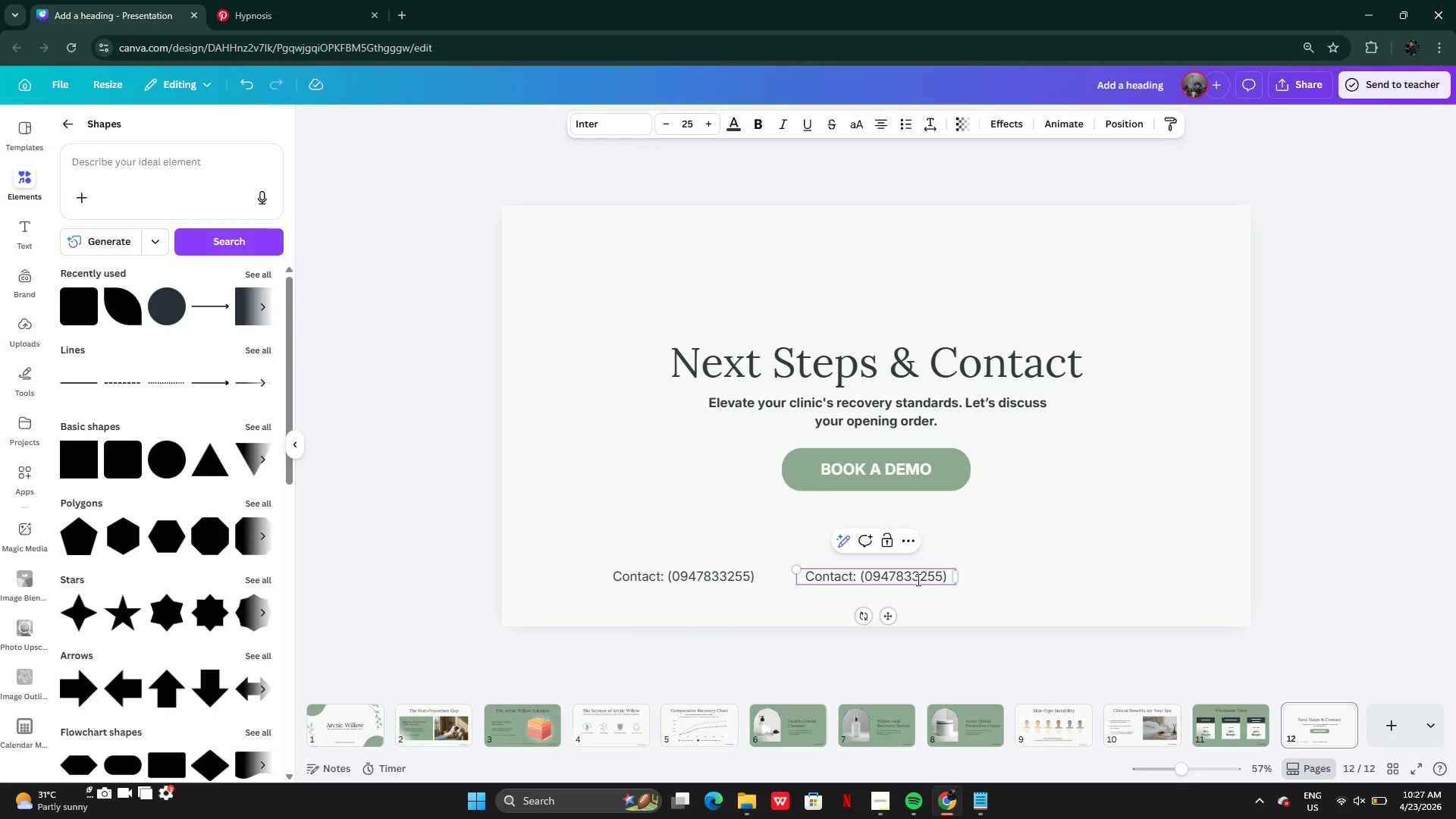 
key(Control+A)
 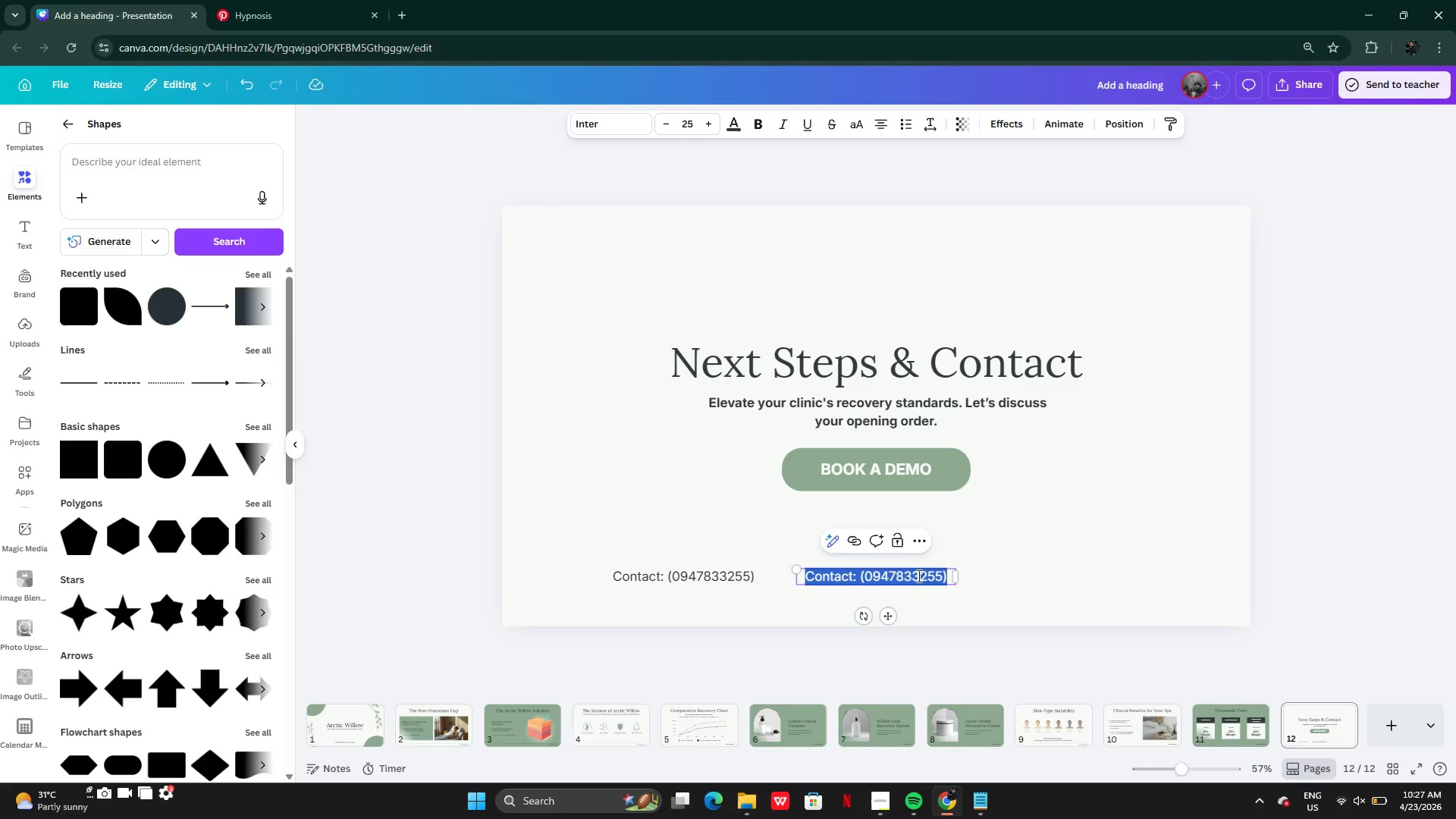 
key(Backspace)
type(Email: )
 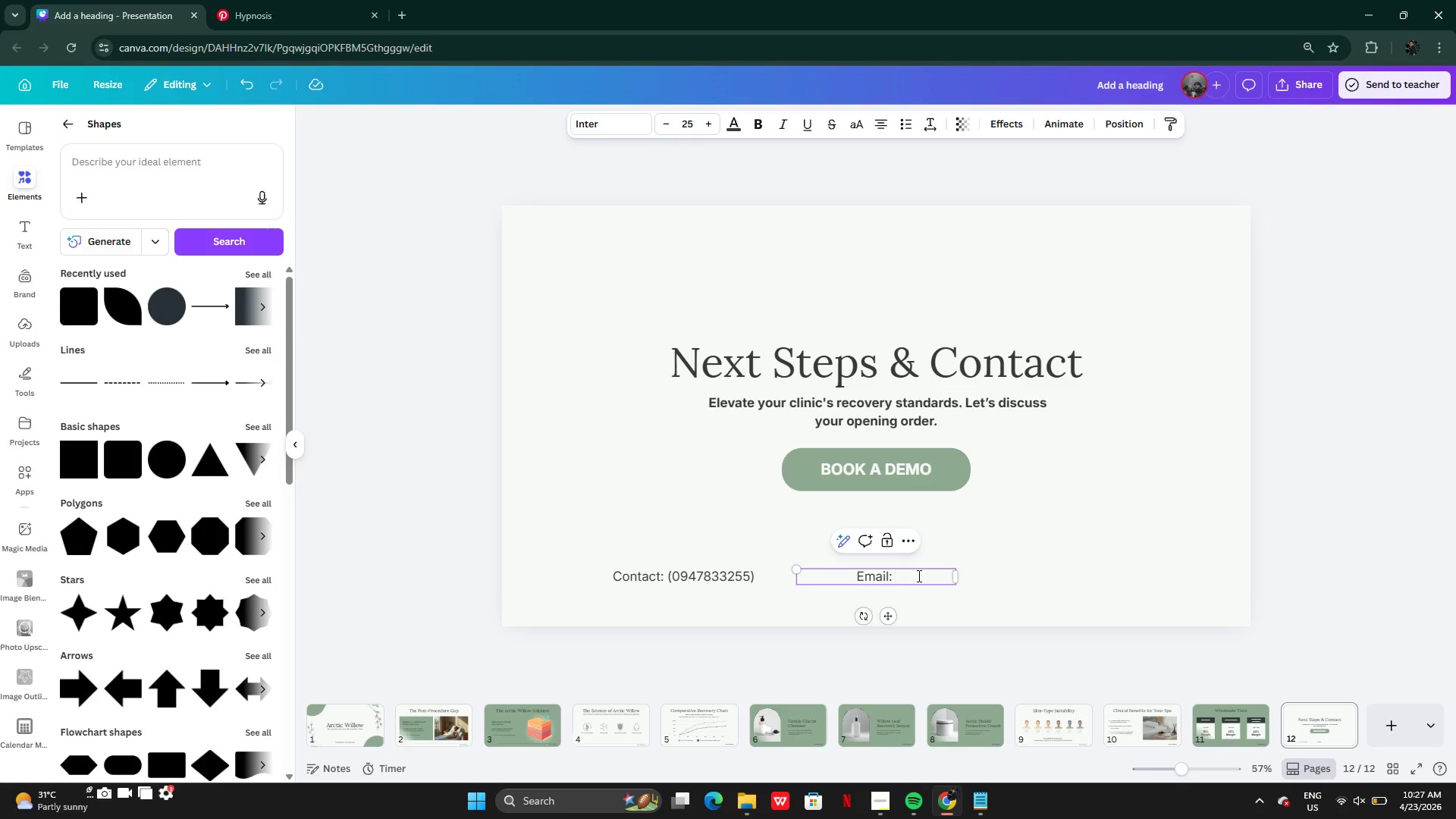 
left_click([1206, 732])
 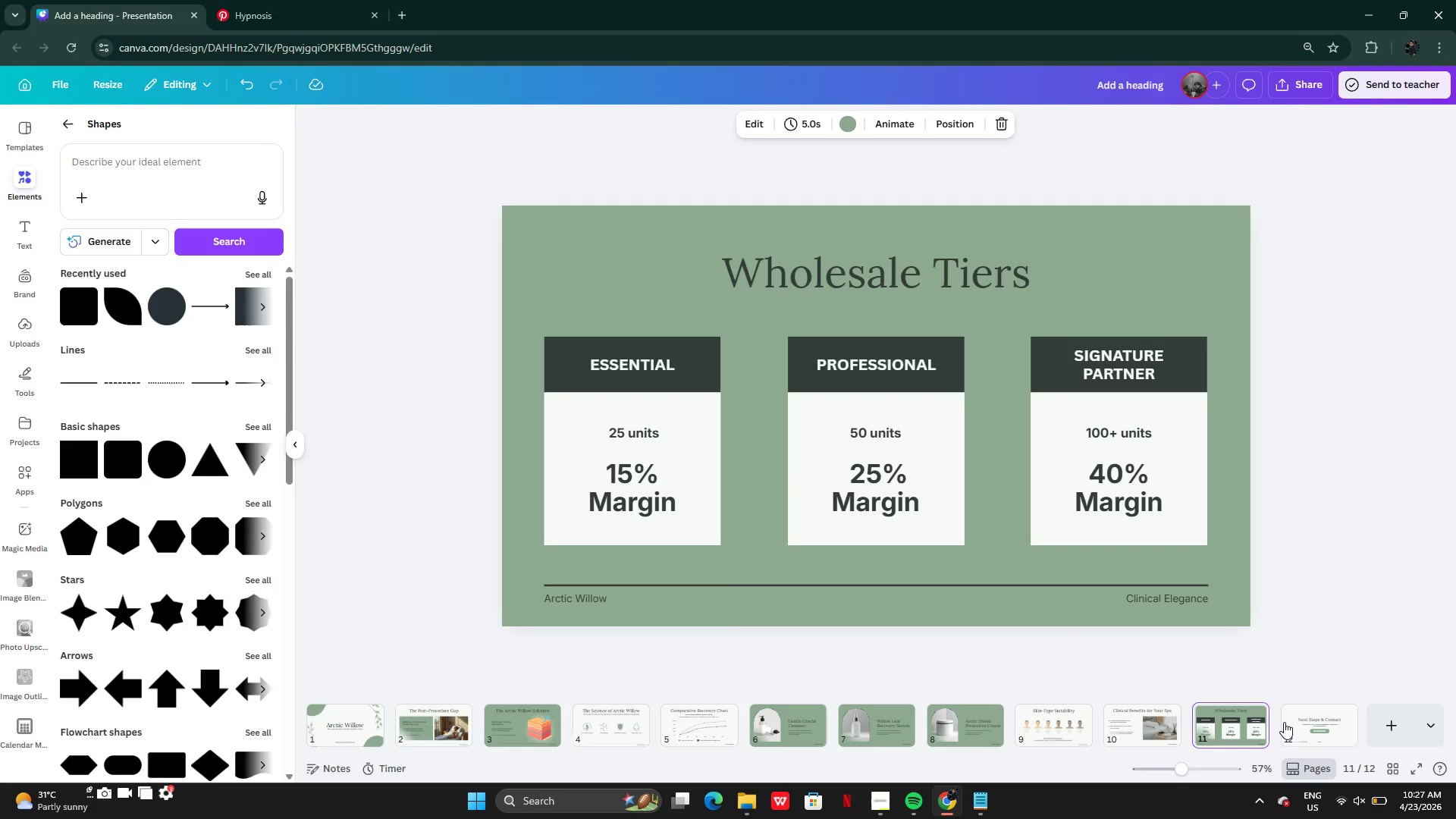 
left_click([1295, 725])
 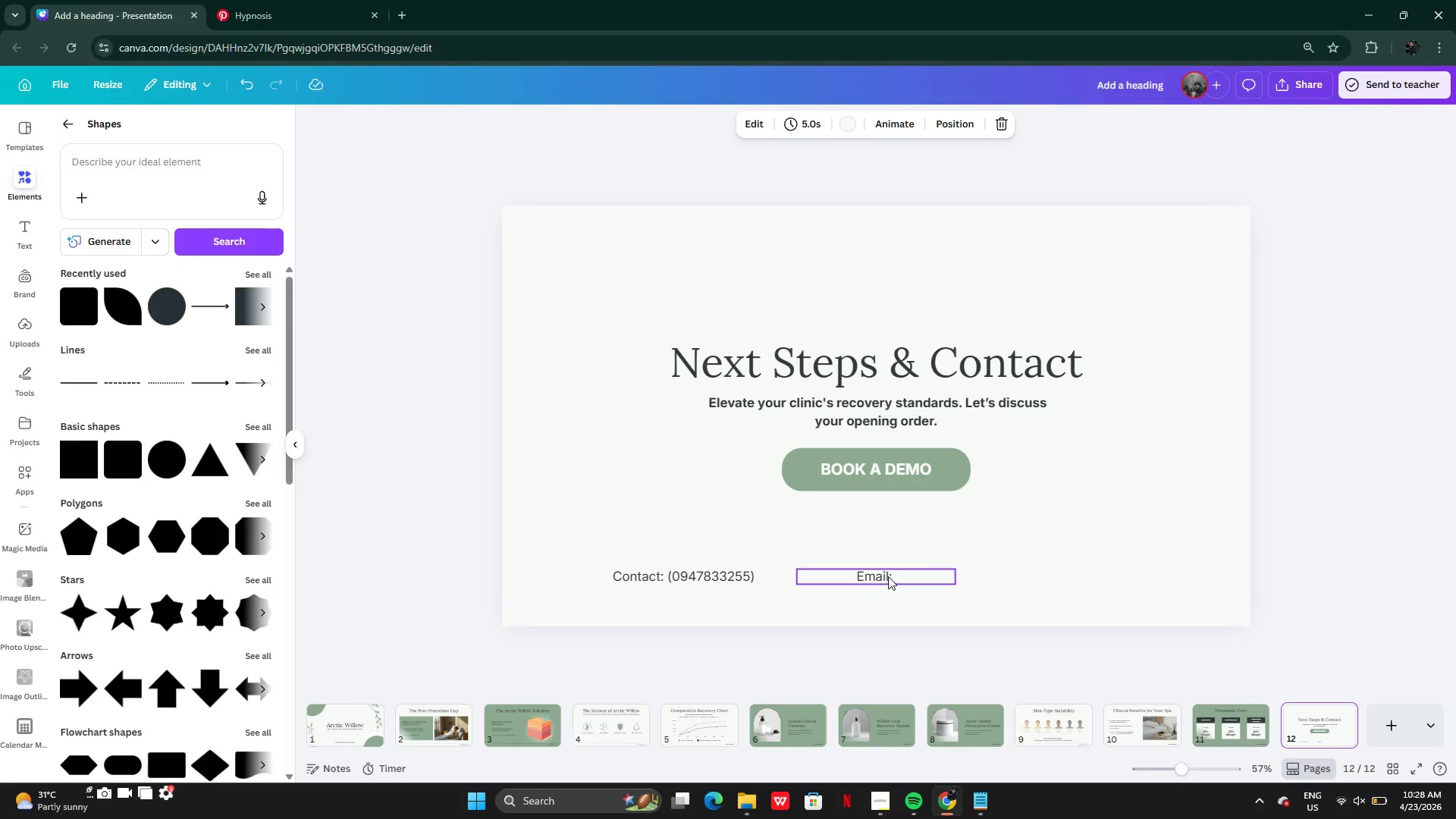 
double_click([888, 576])
 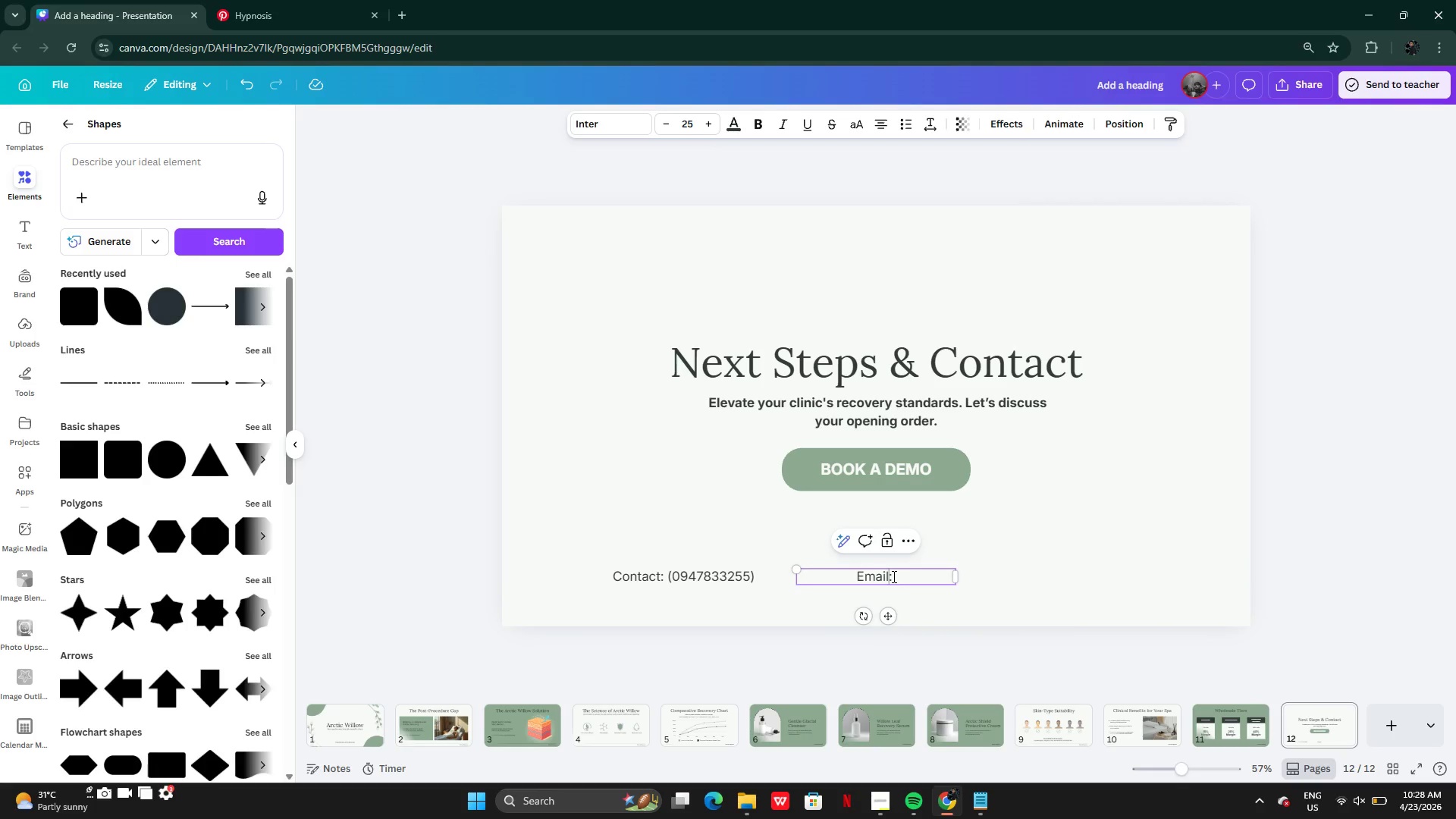 
triple_click([893, 576])
 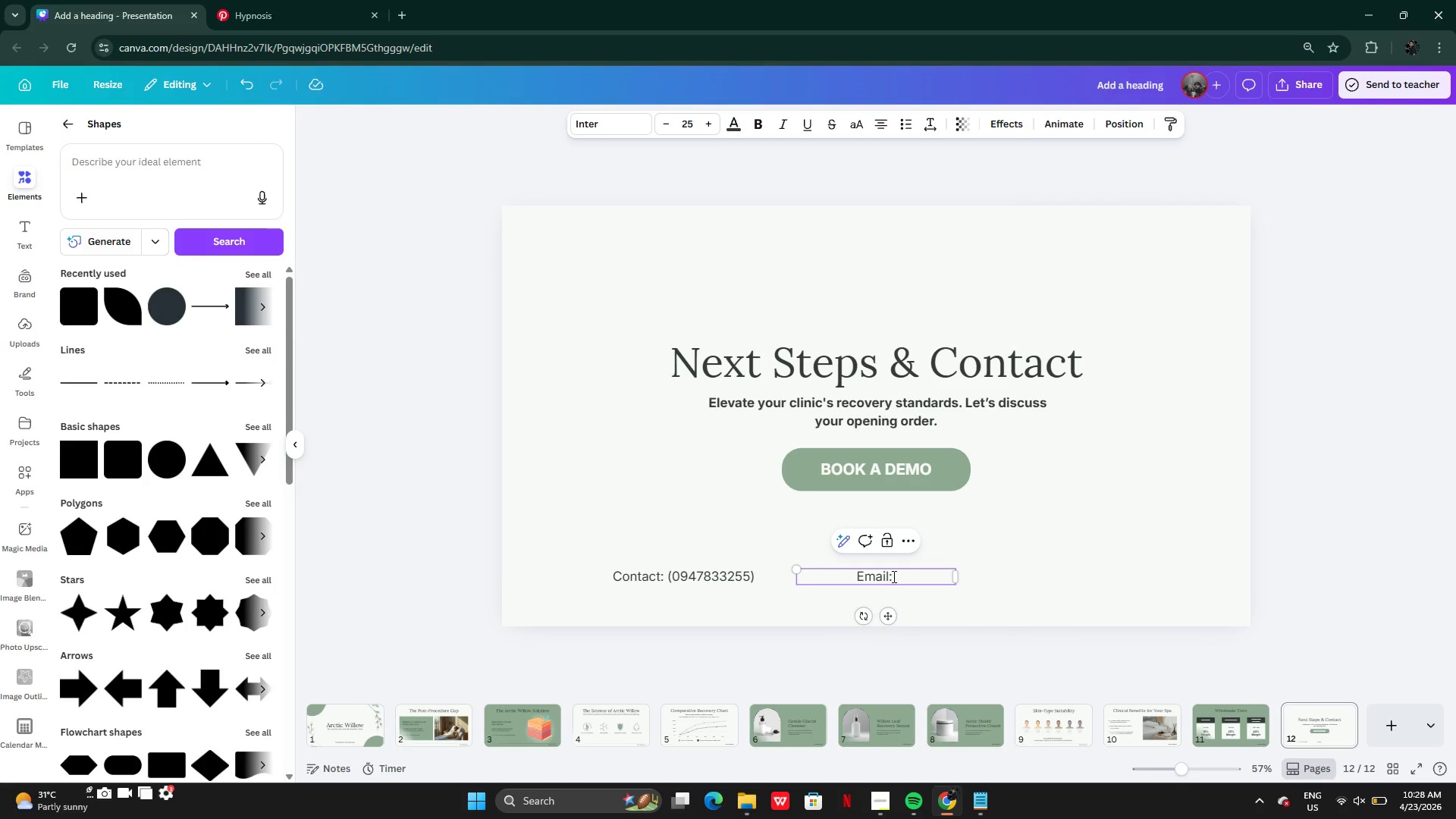 
type(articwillow@GMAIL.COM)
 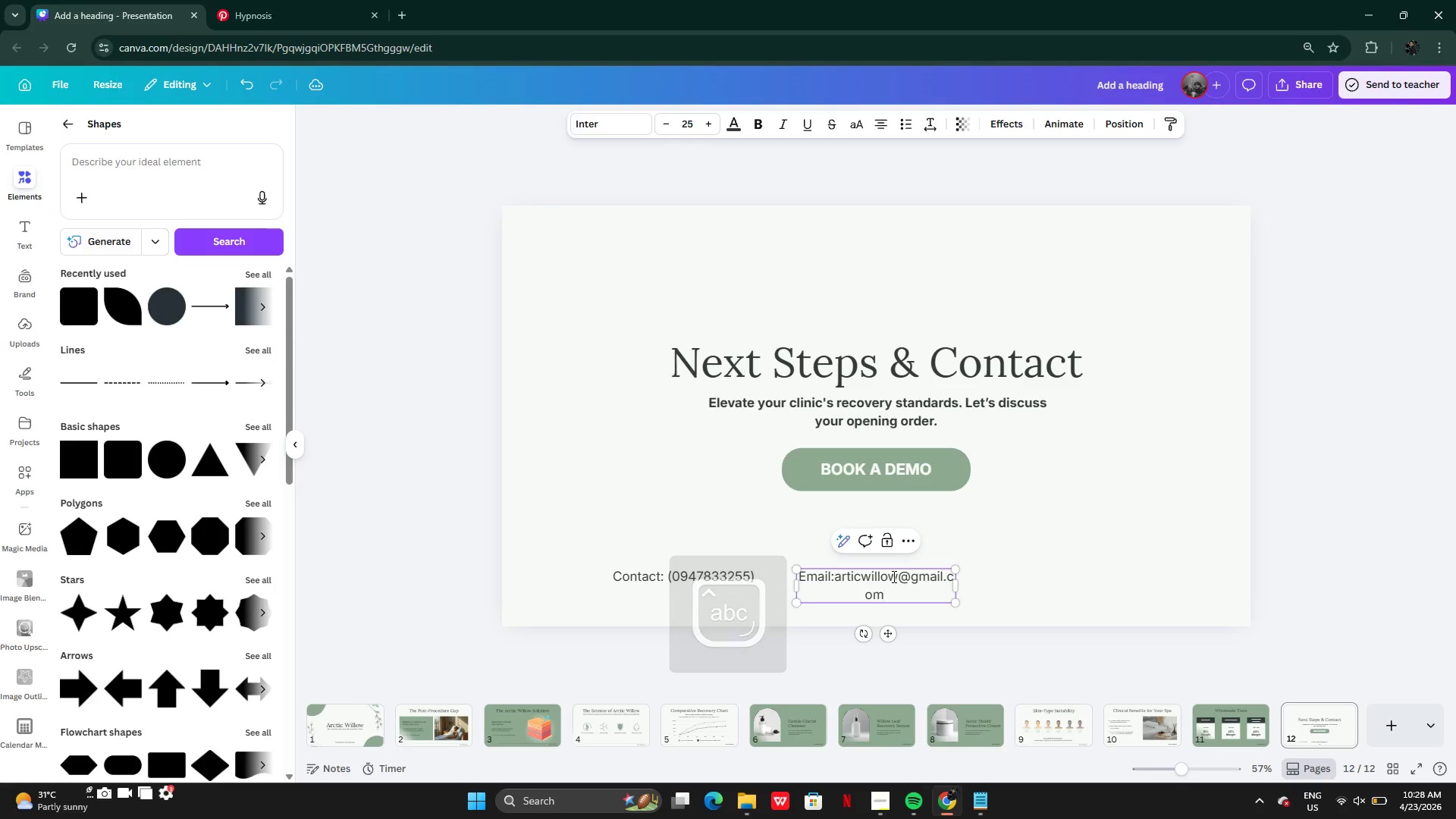 
hold_key(key=CapsLock, duration=0.42)
 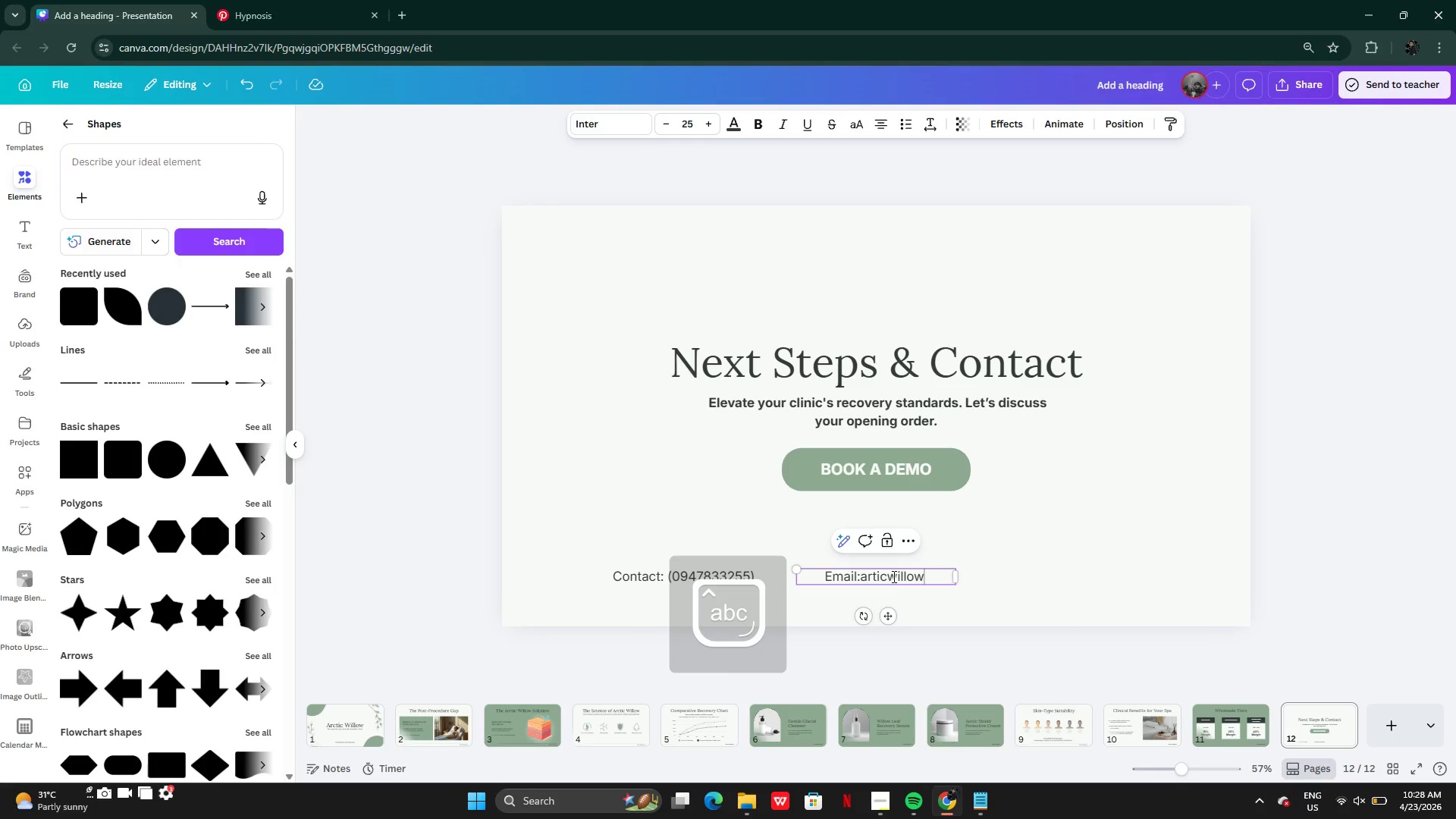 
left_click([834, 576])
 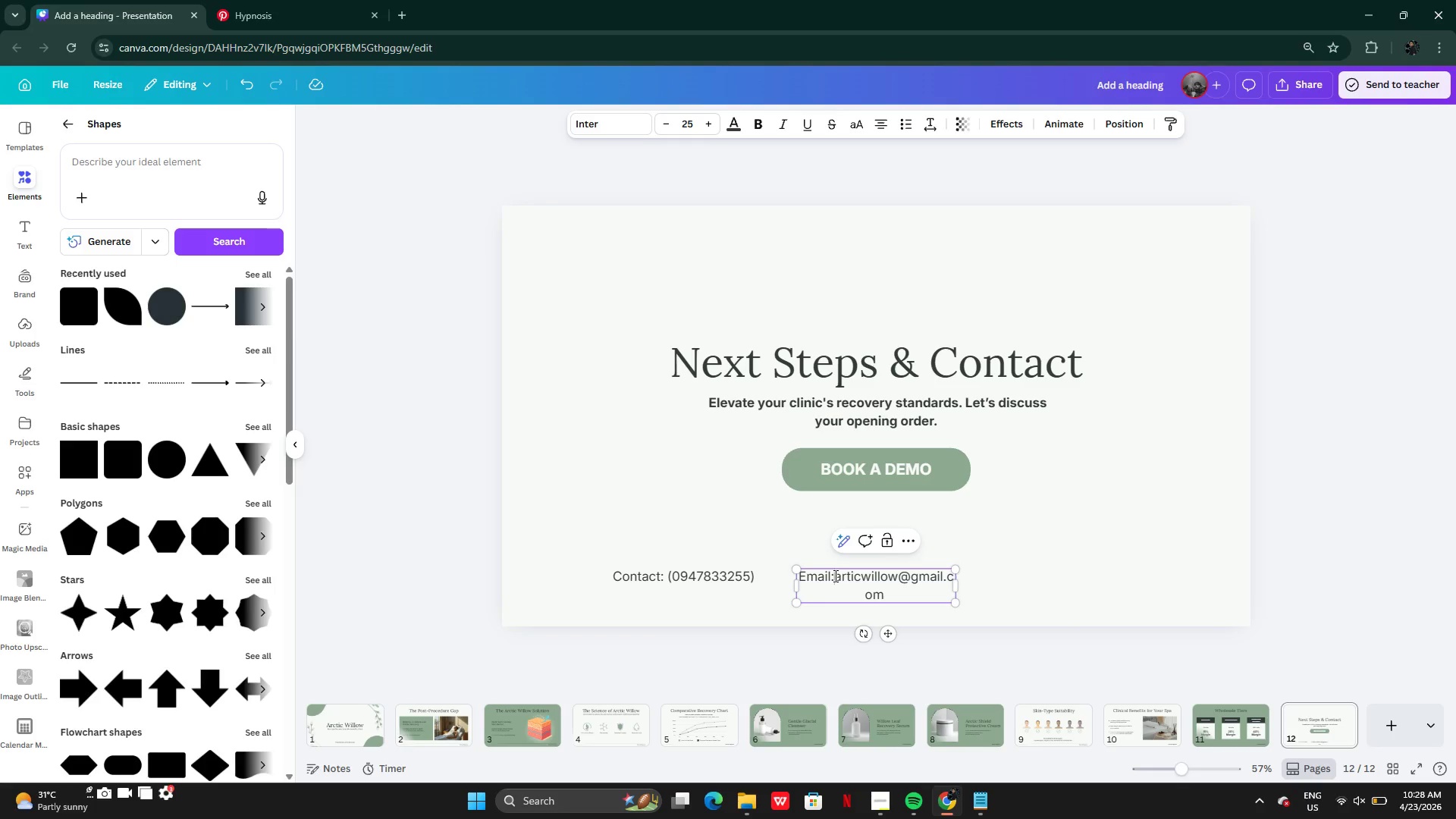 
key(Space)
 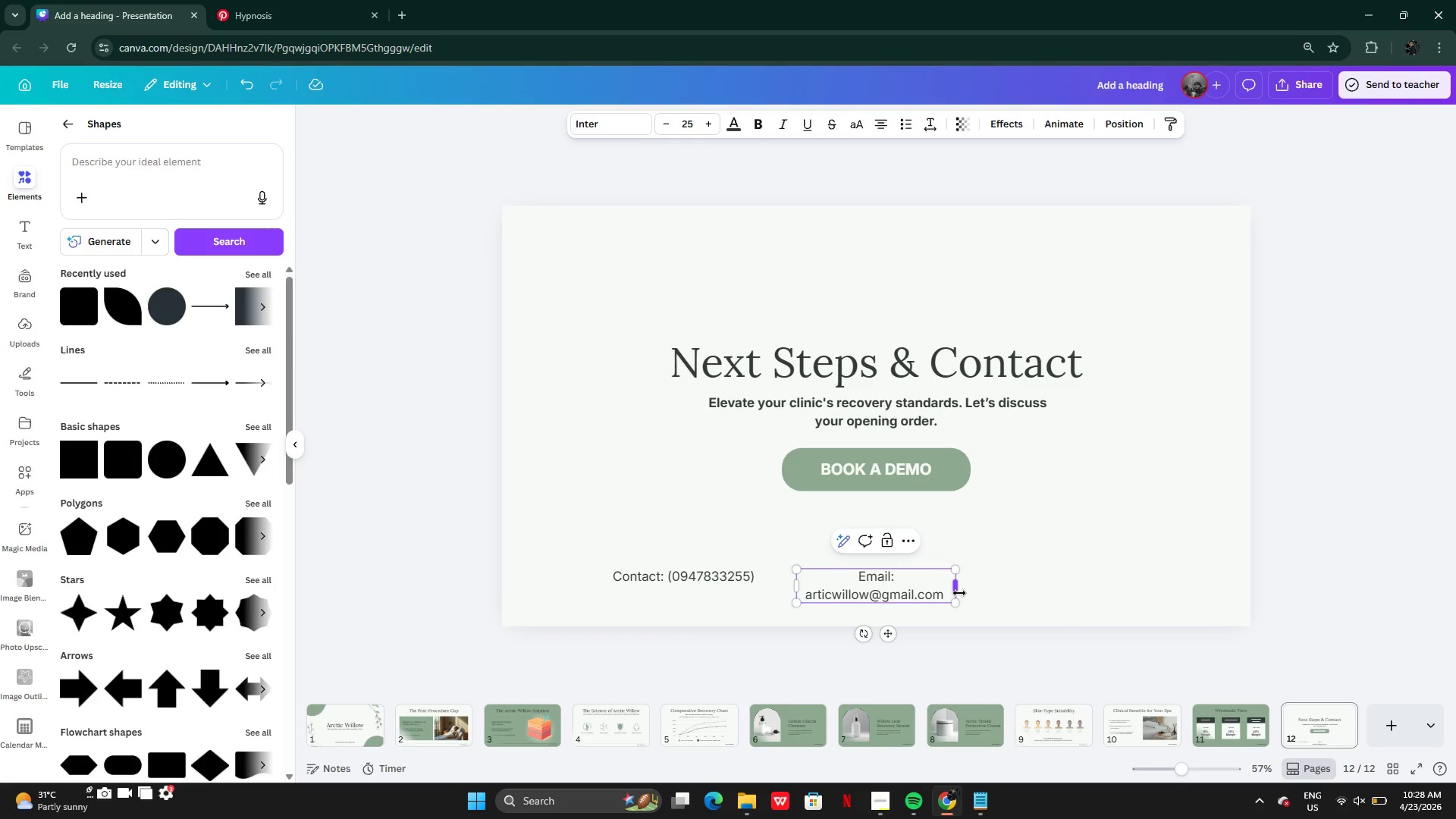 
left_click_drag(start_coordinate=[957, 592], to_coordinate=[990, 585])
 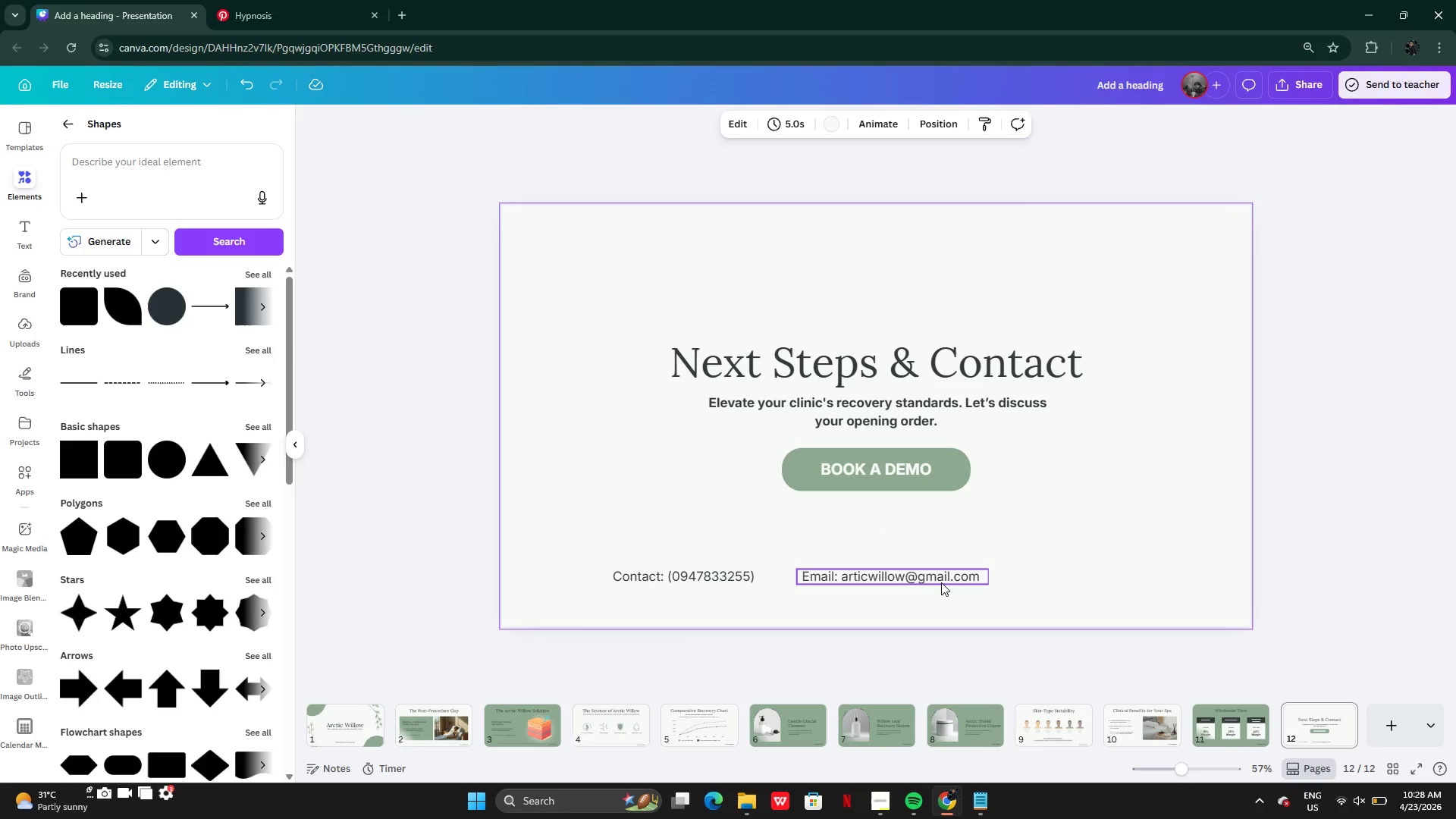 
hold_key(key=Space, duration=0.36)
 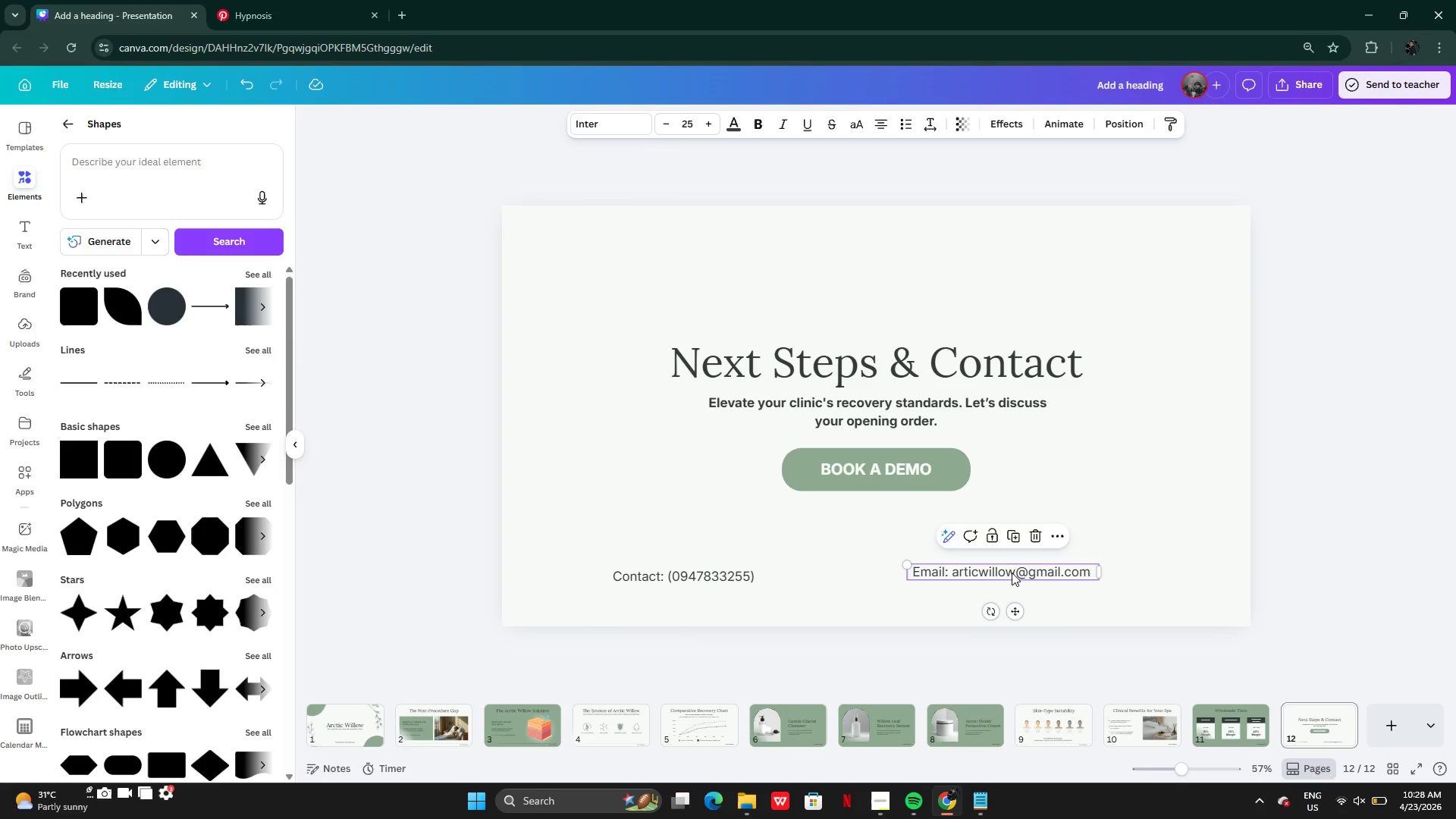 
left_click_drag(start_coordinate=[921, 579], to_coordinate=[1032, 573])
 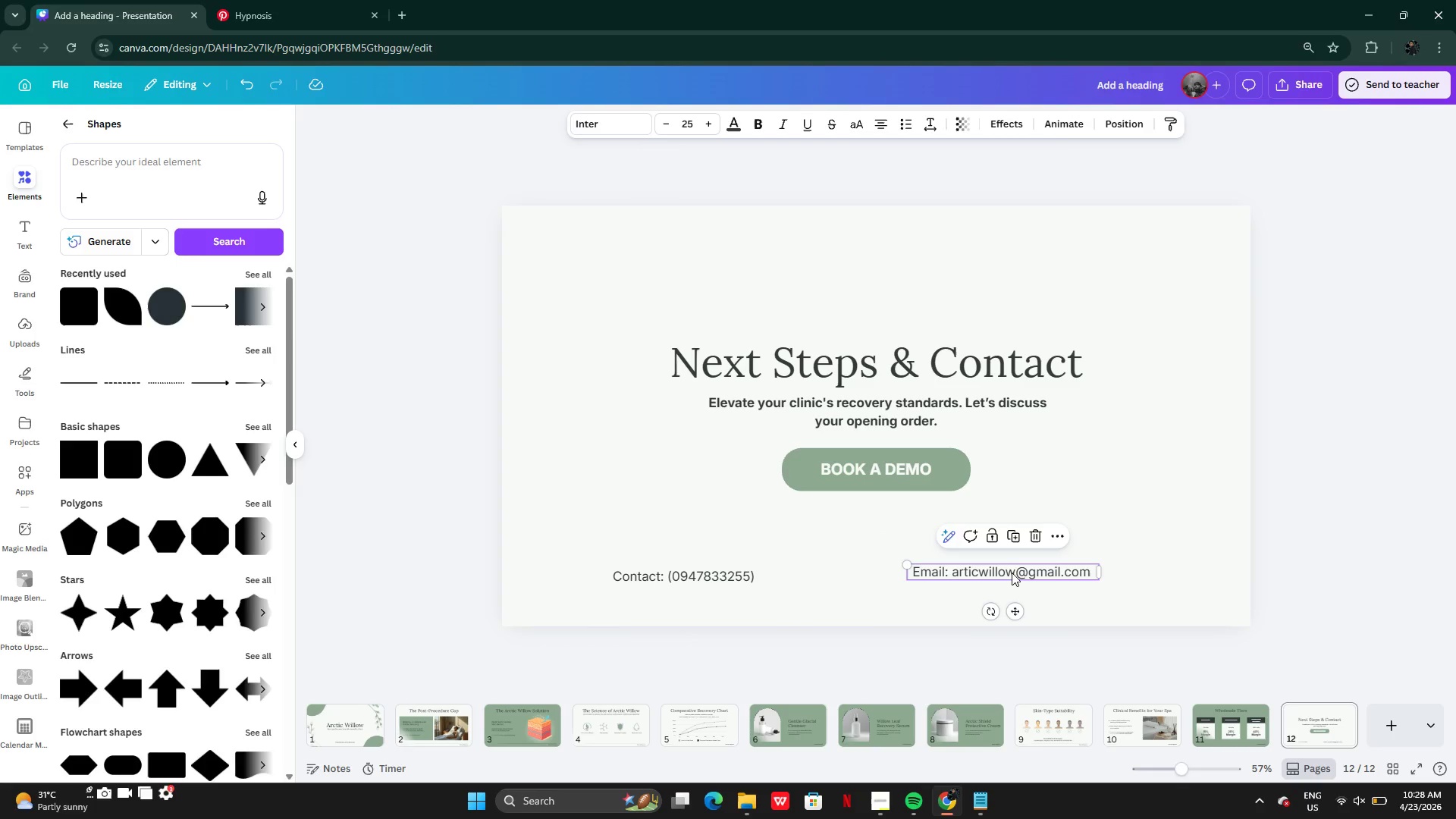 
key(Control+Z)
 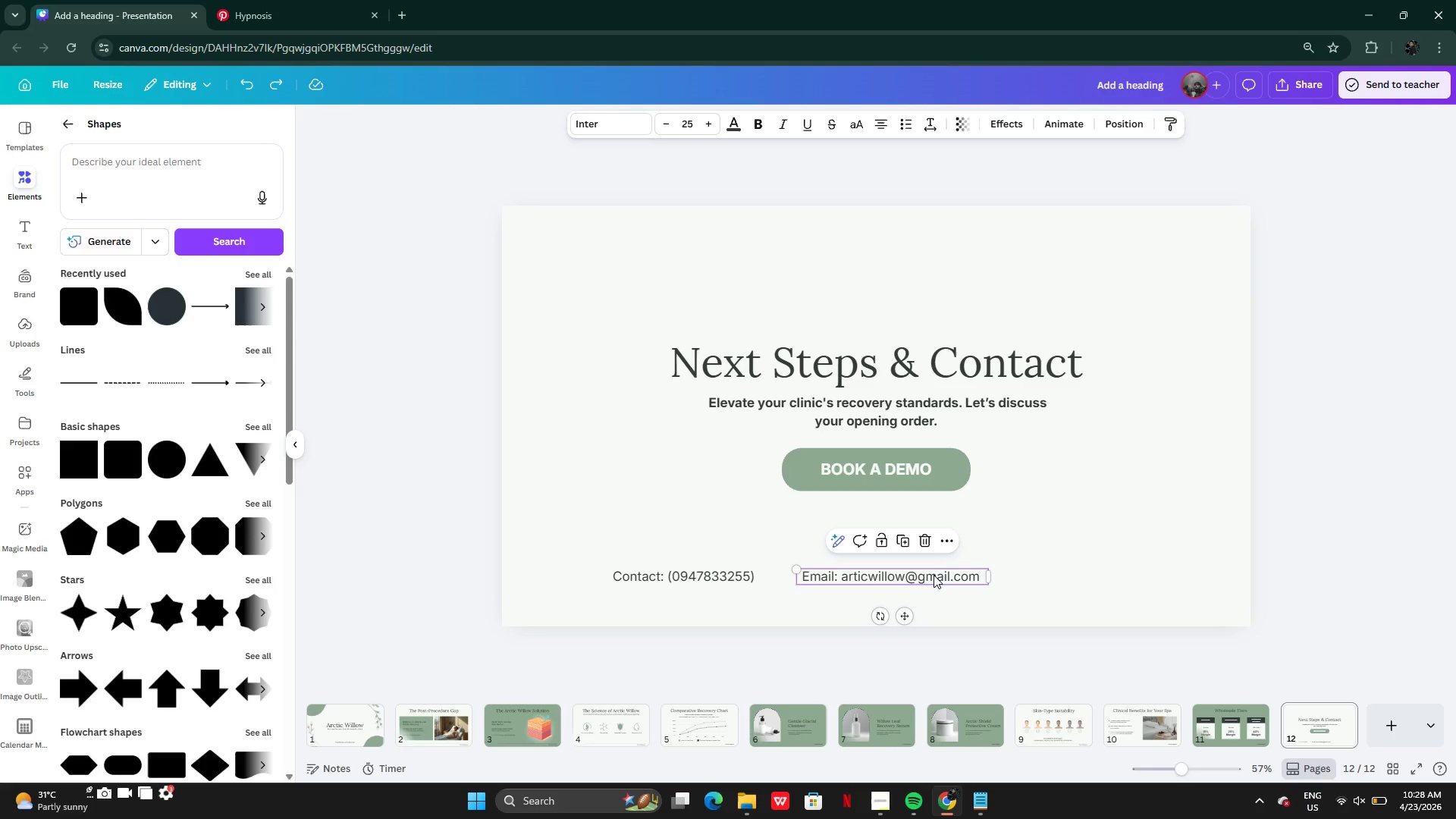 
hold_key(key=AltLeft, duration=0.41)
left_click_drag(start_coordinate=[913, 572], to_coordinate=[1017, 572])
 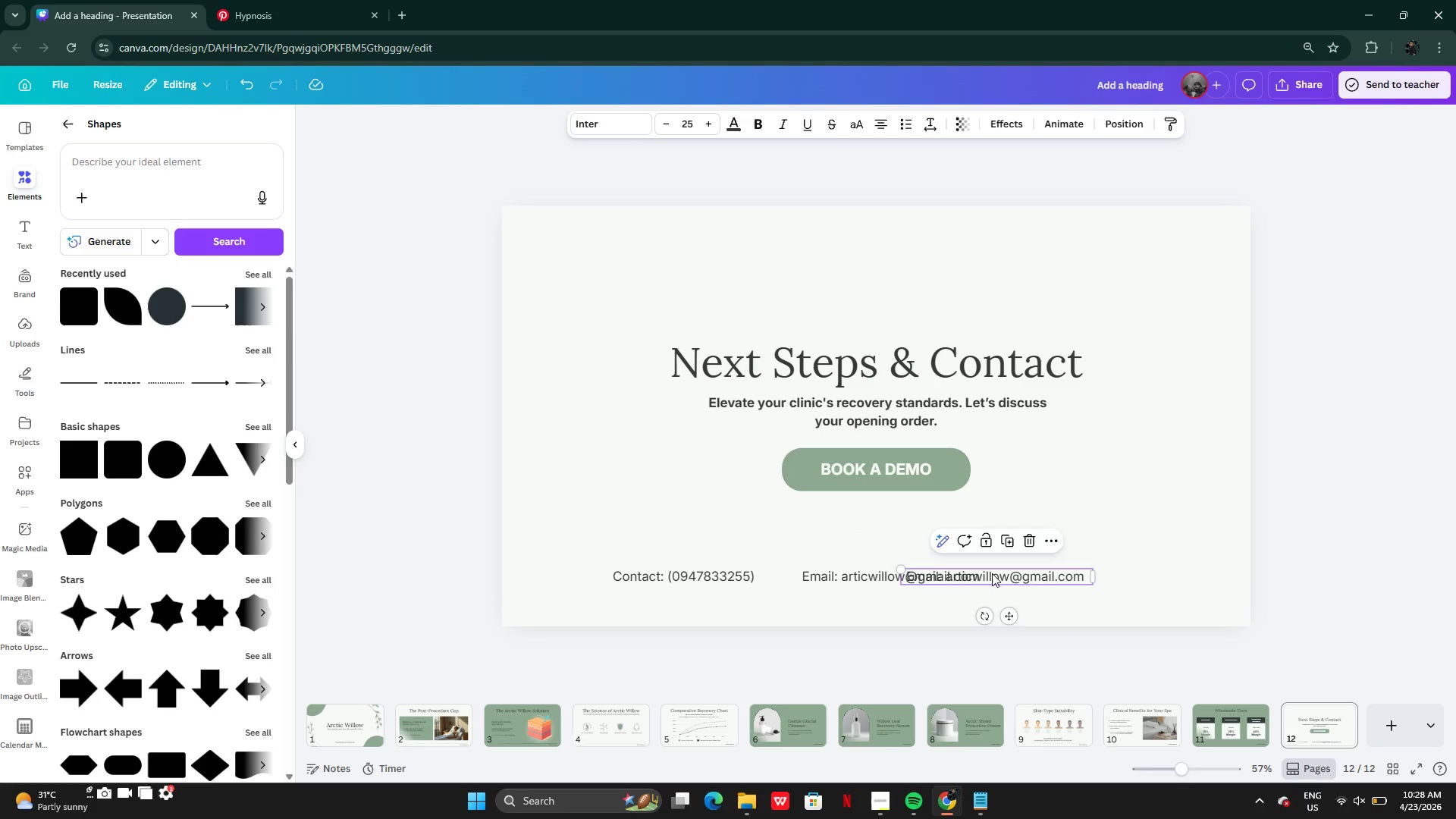 
left_click_drag(start_coordinate=[992, 573], to_coordinate=[1106, 575])
 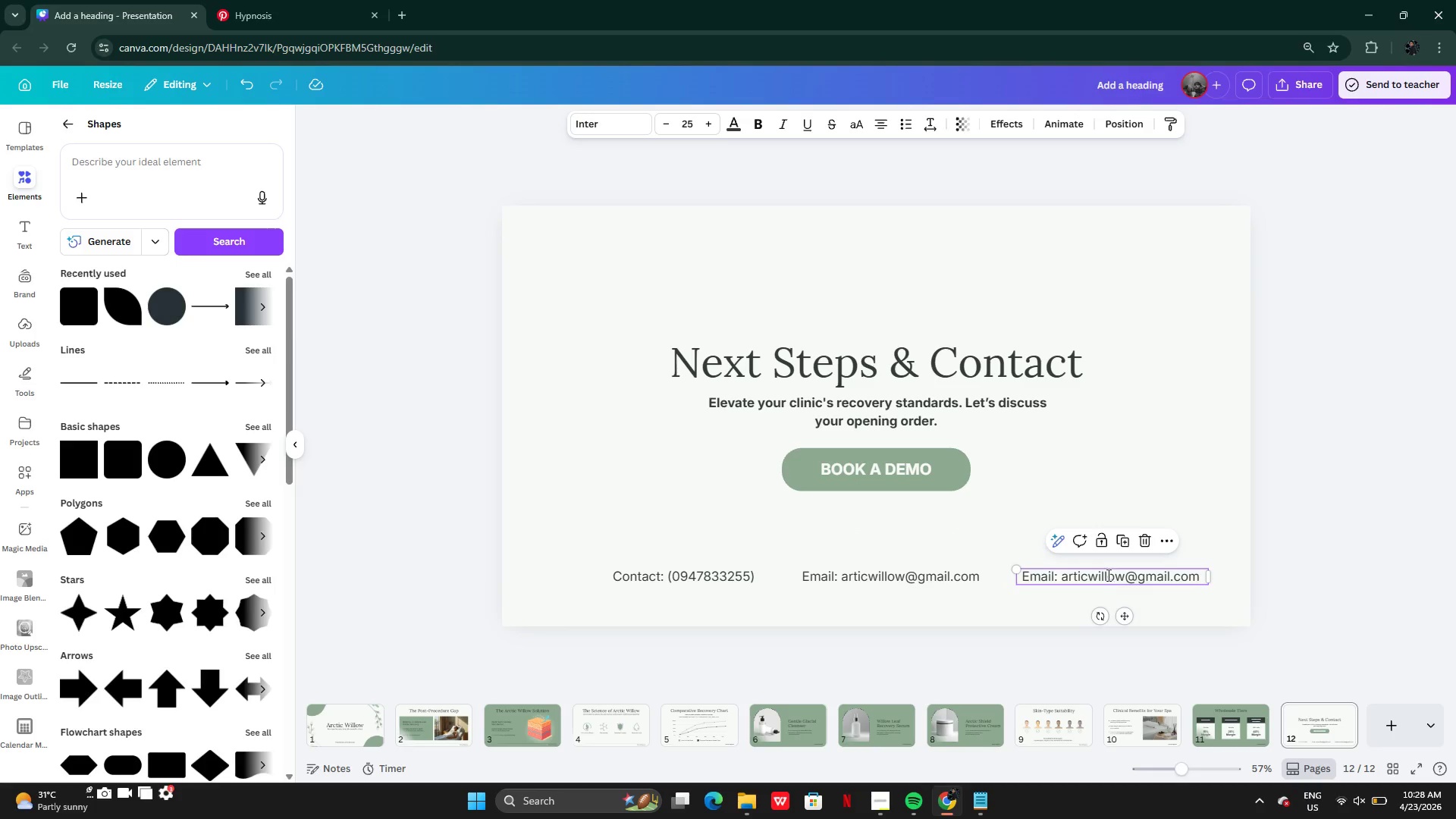 
double_click([1107, 575])
 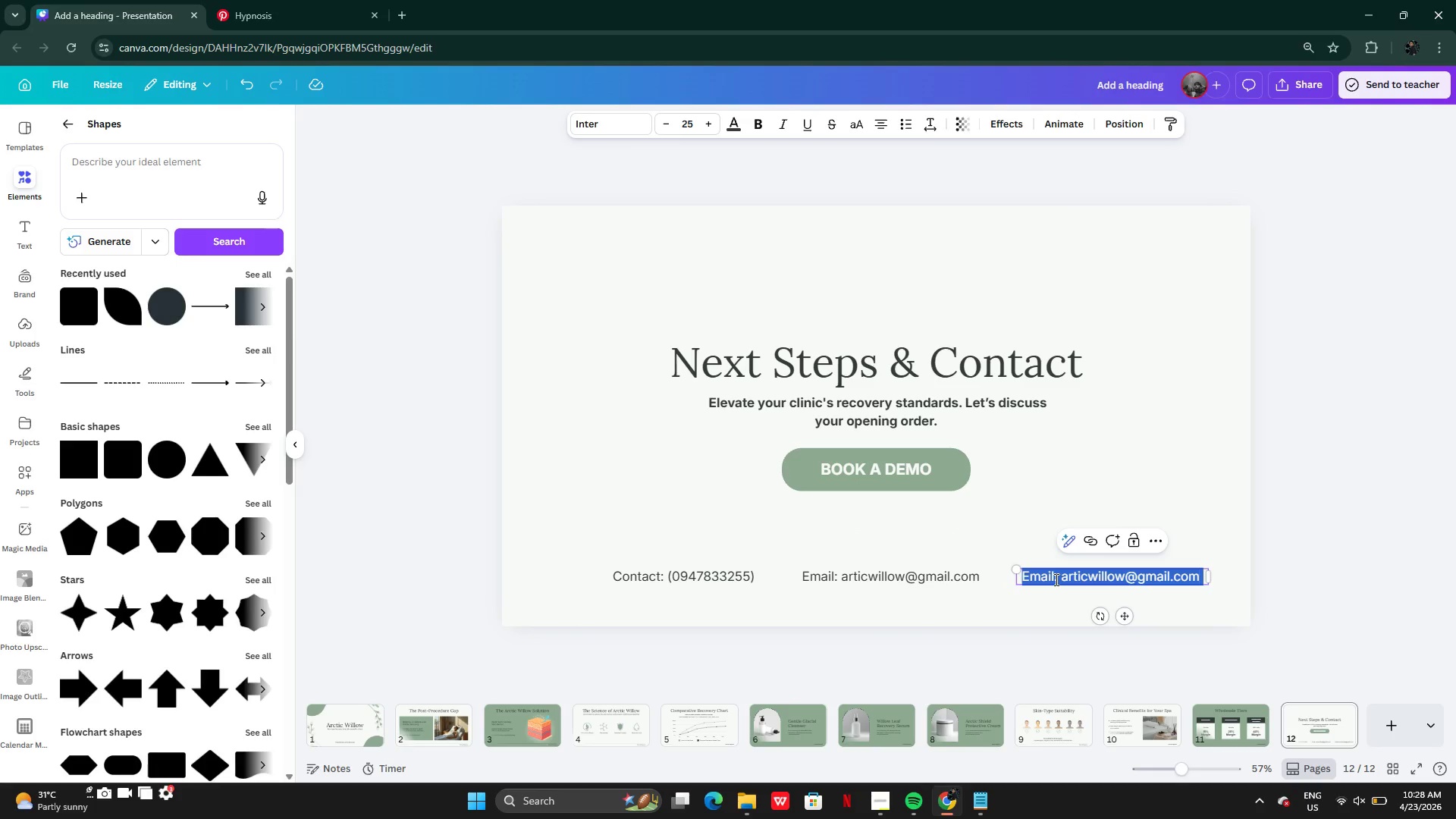 
left_click([1055, 579])
 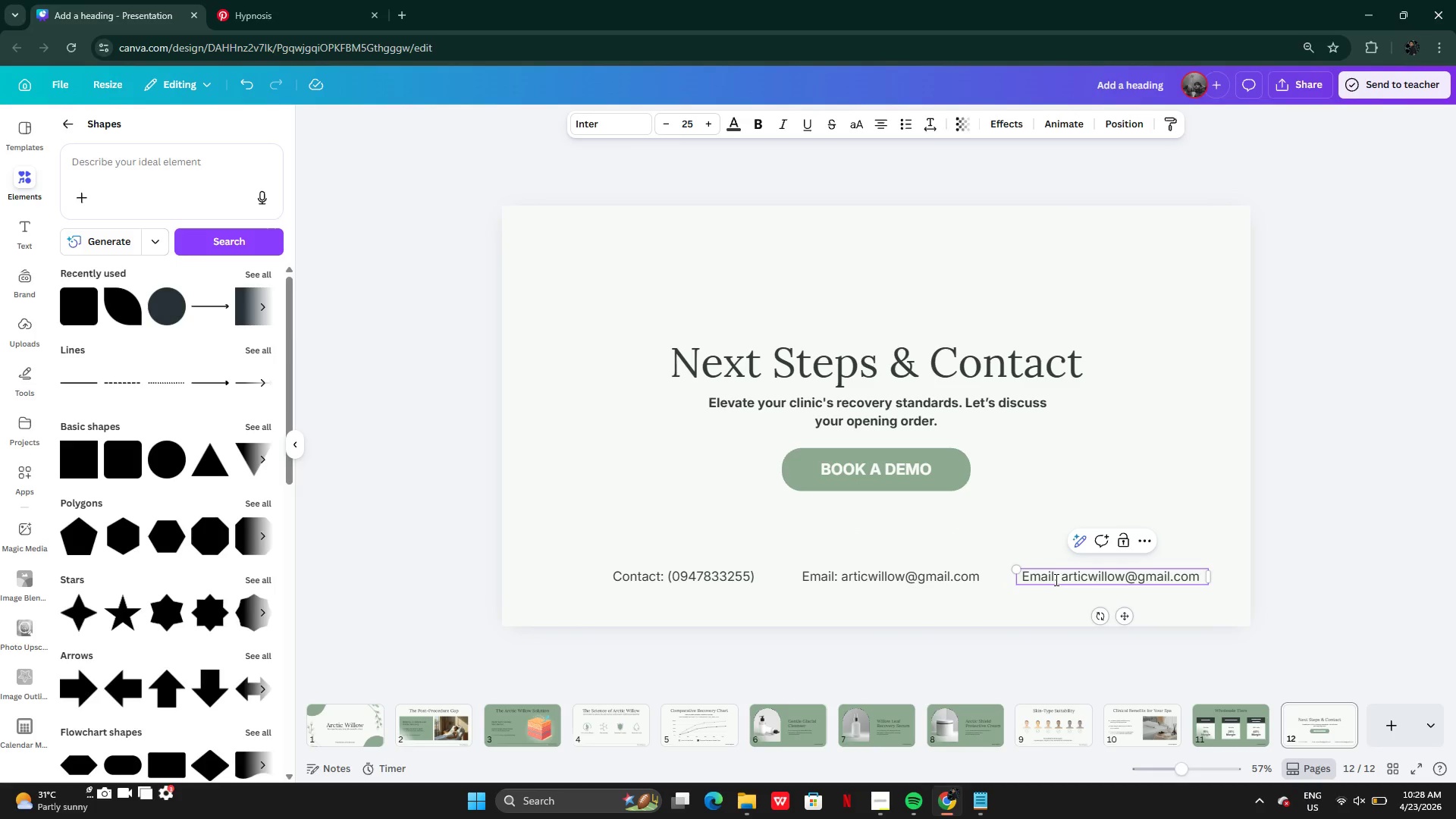 
key(Backspace)
key(Backspace)
key(Backspace)
key(Backspace)
key(Backspace)
type(Web)
 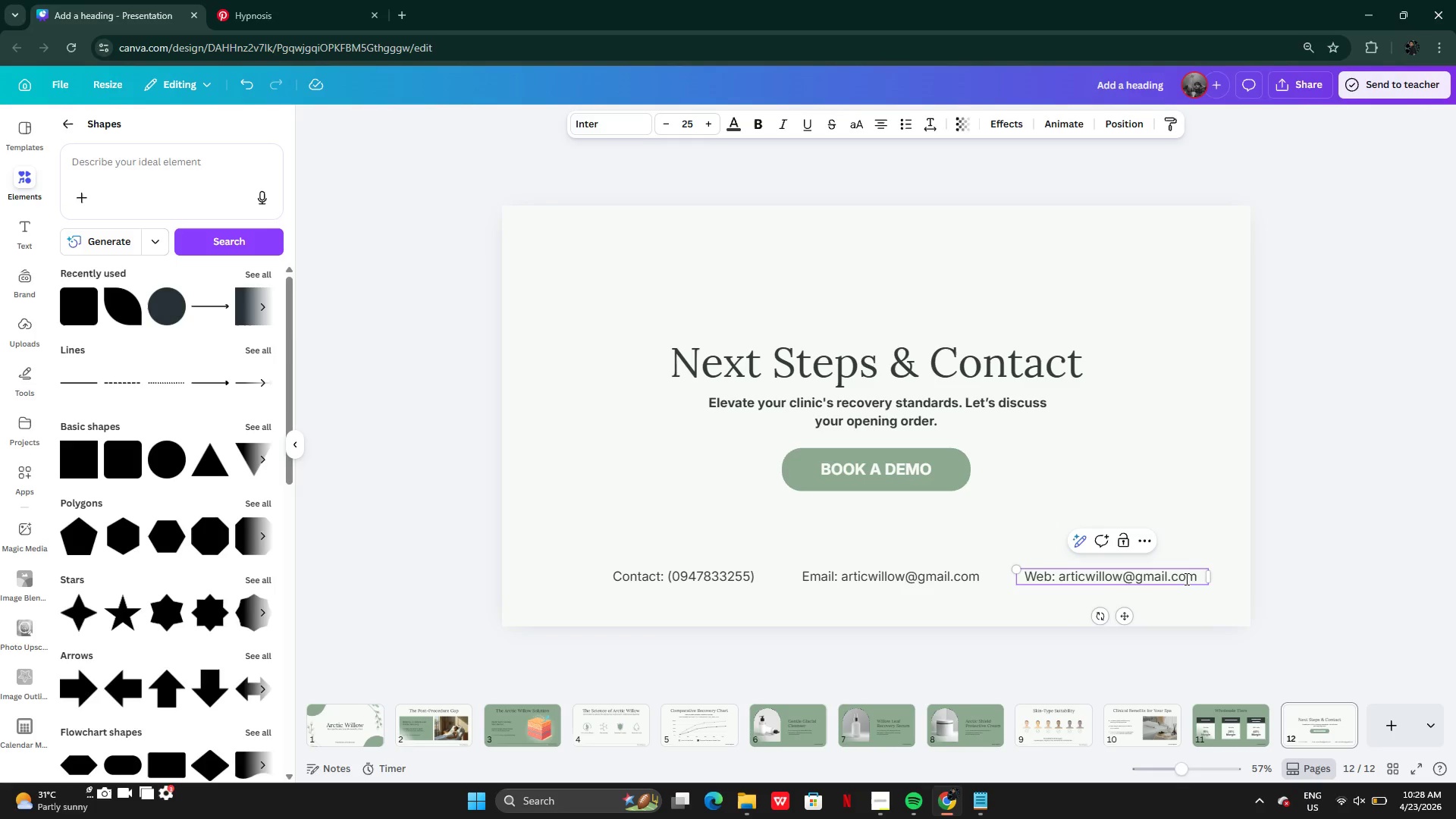 
wait(5.38)
 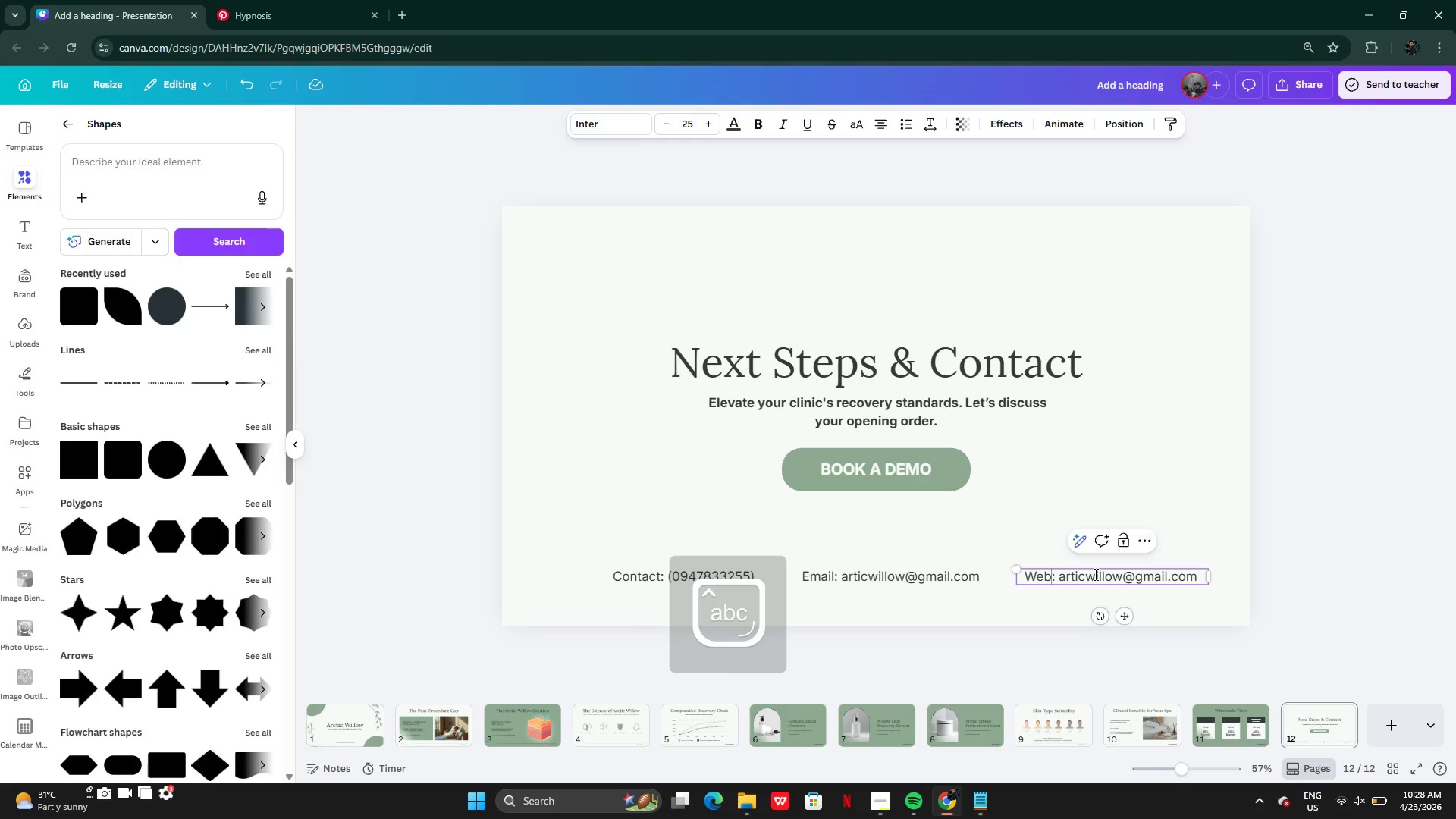 
left_click([1166, 577])
 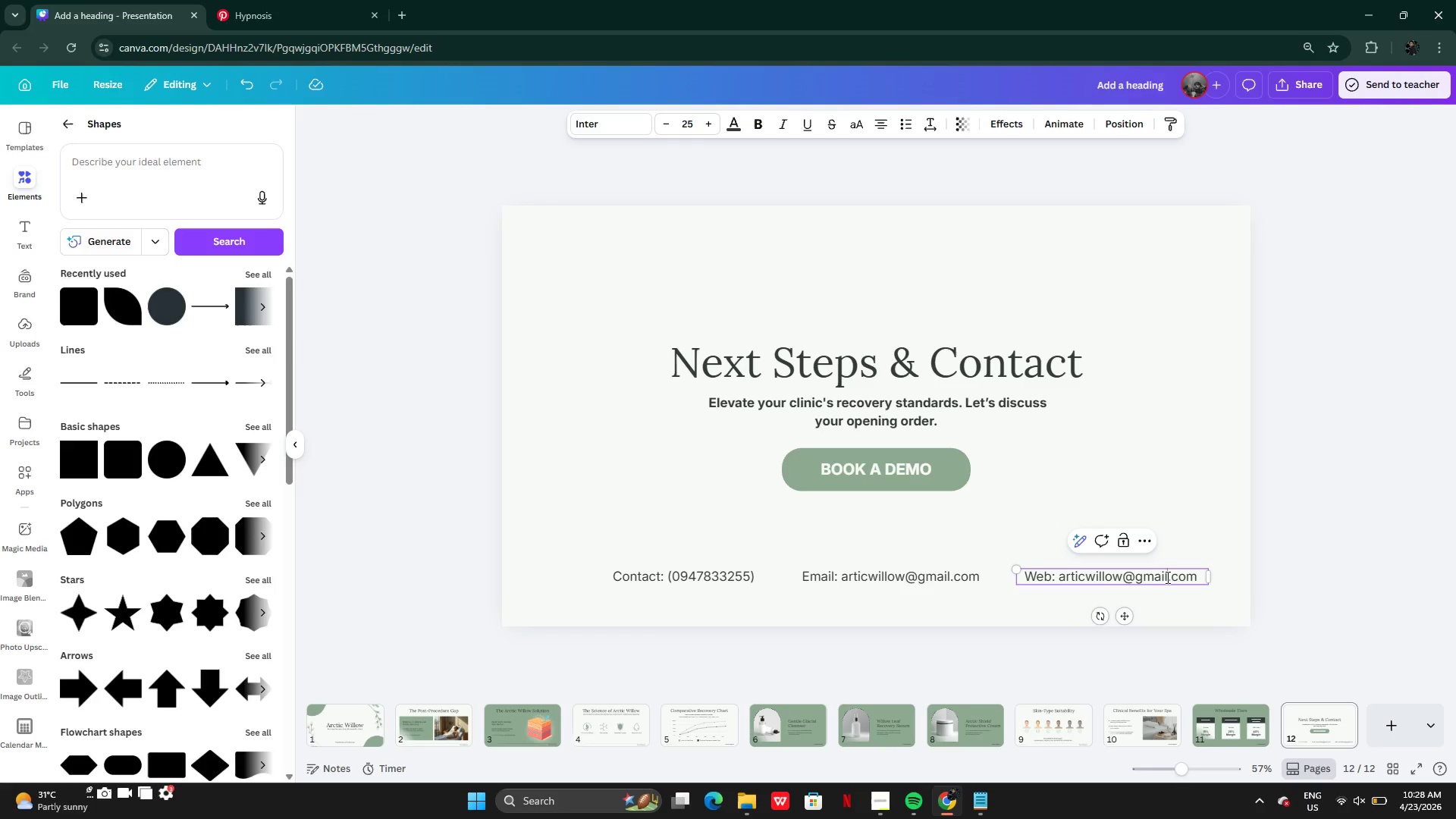 
key(Backspace)
 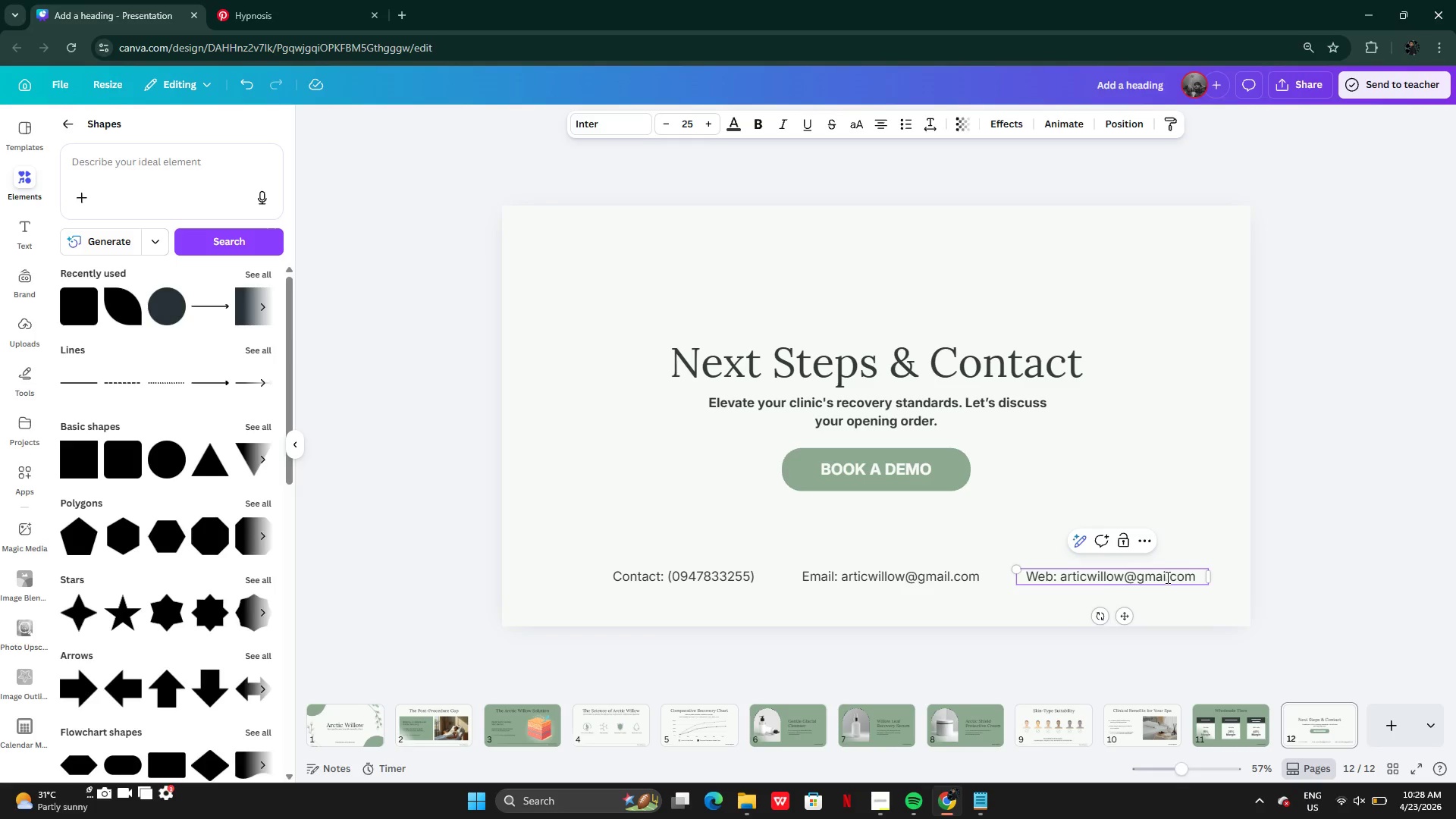 
key(Backspace)
 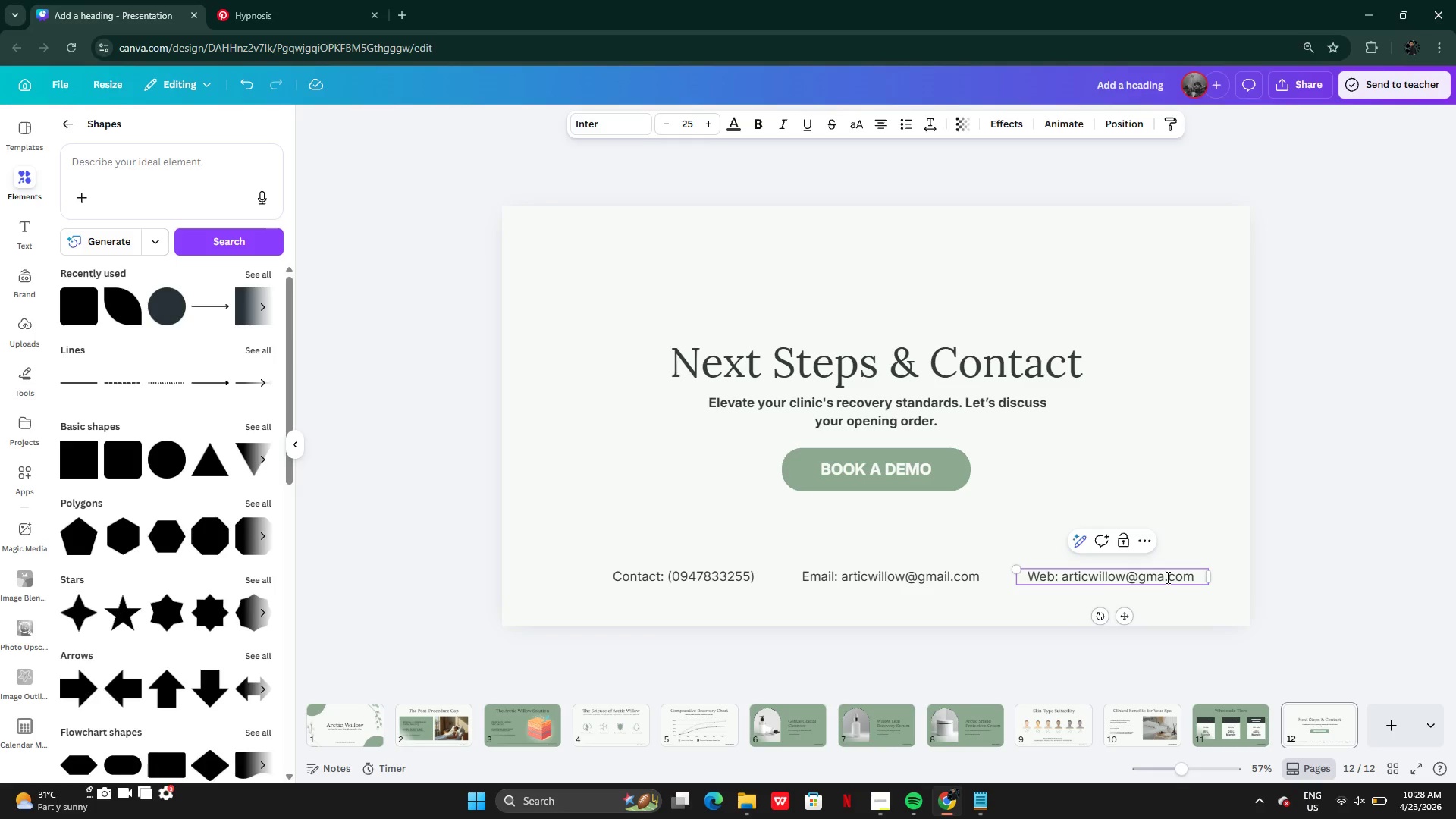 
key(Backspace)
 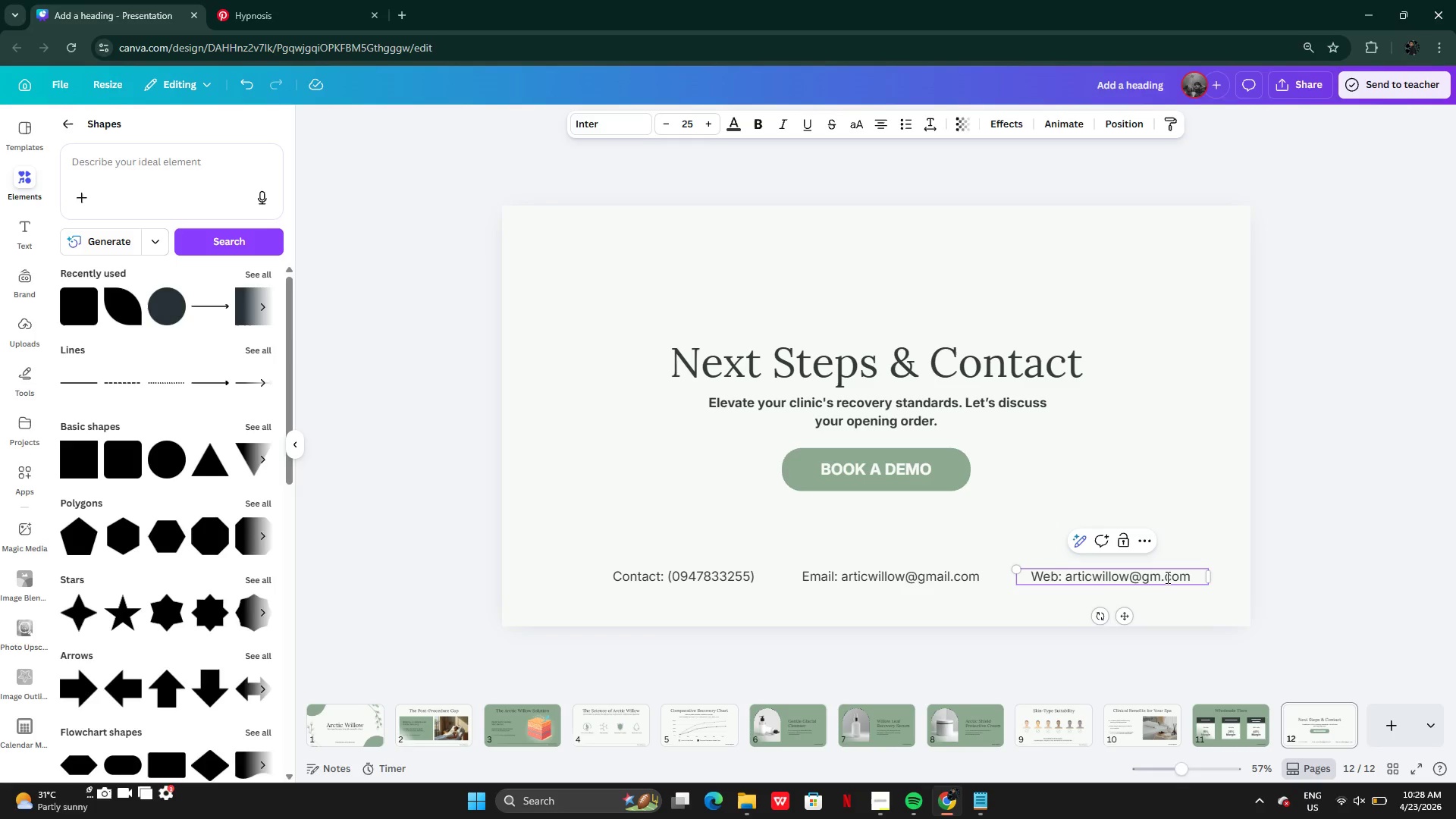 
key(Backspace)
 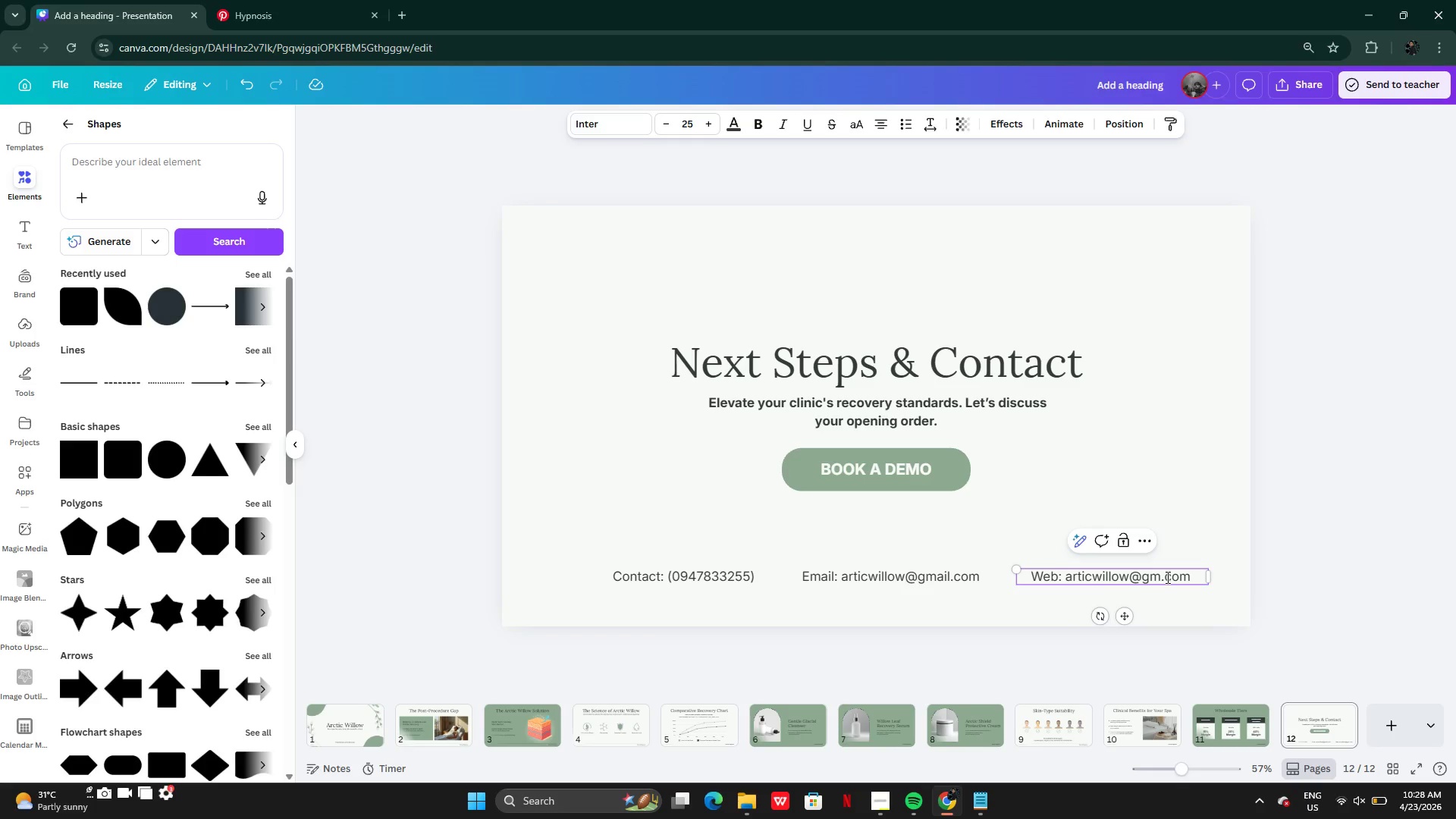 
key(Backspace)
 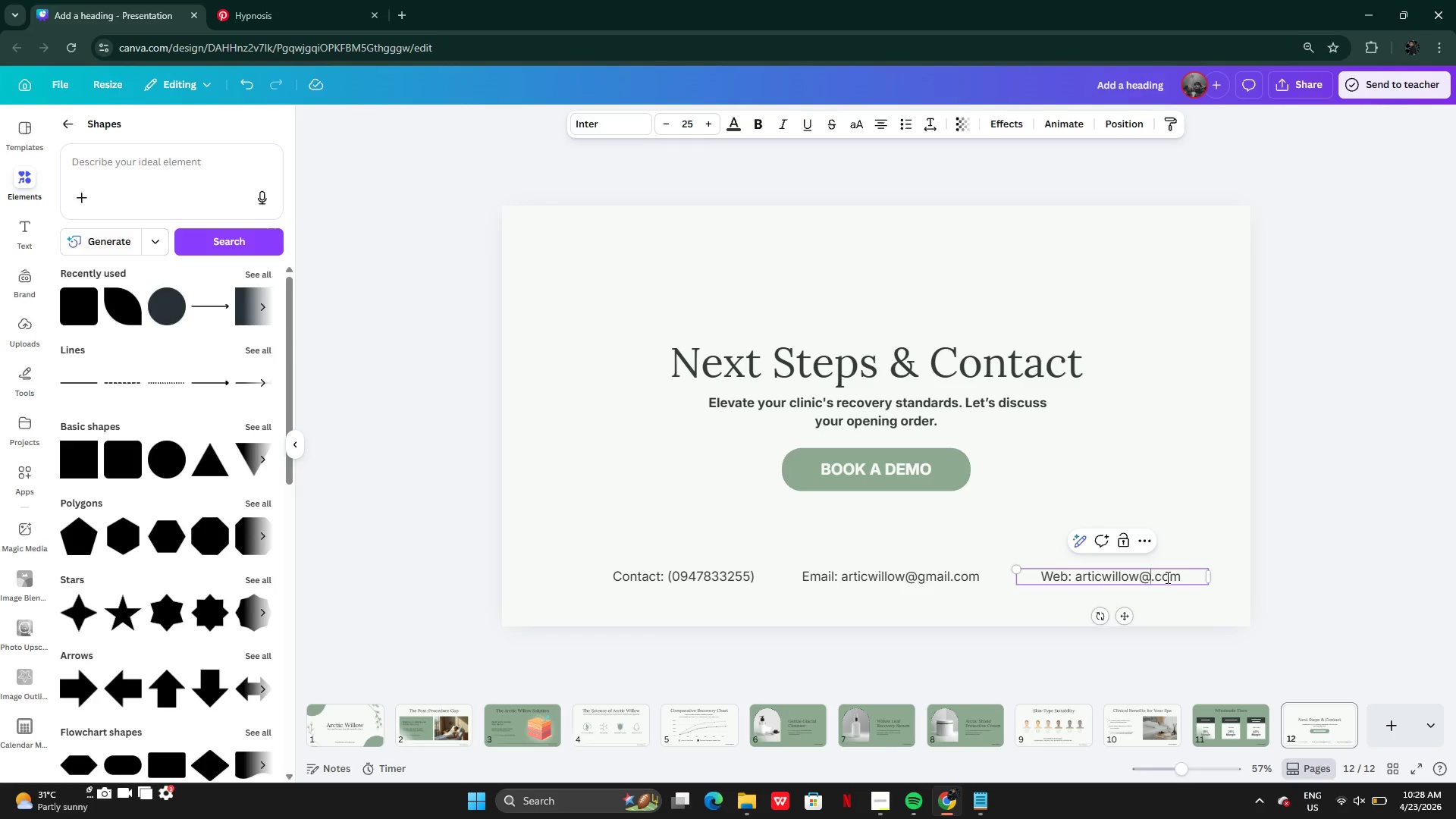 
key(Backspace)
 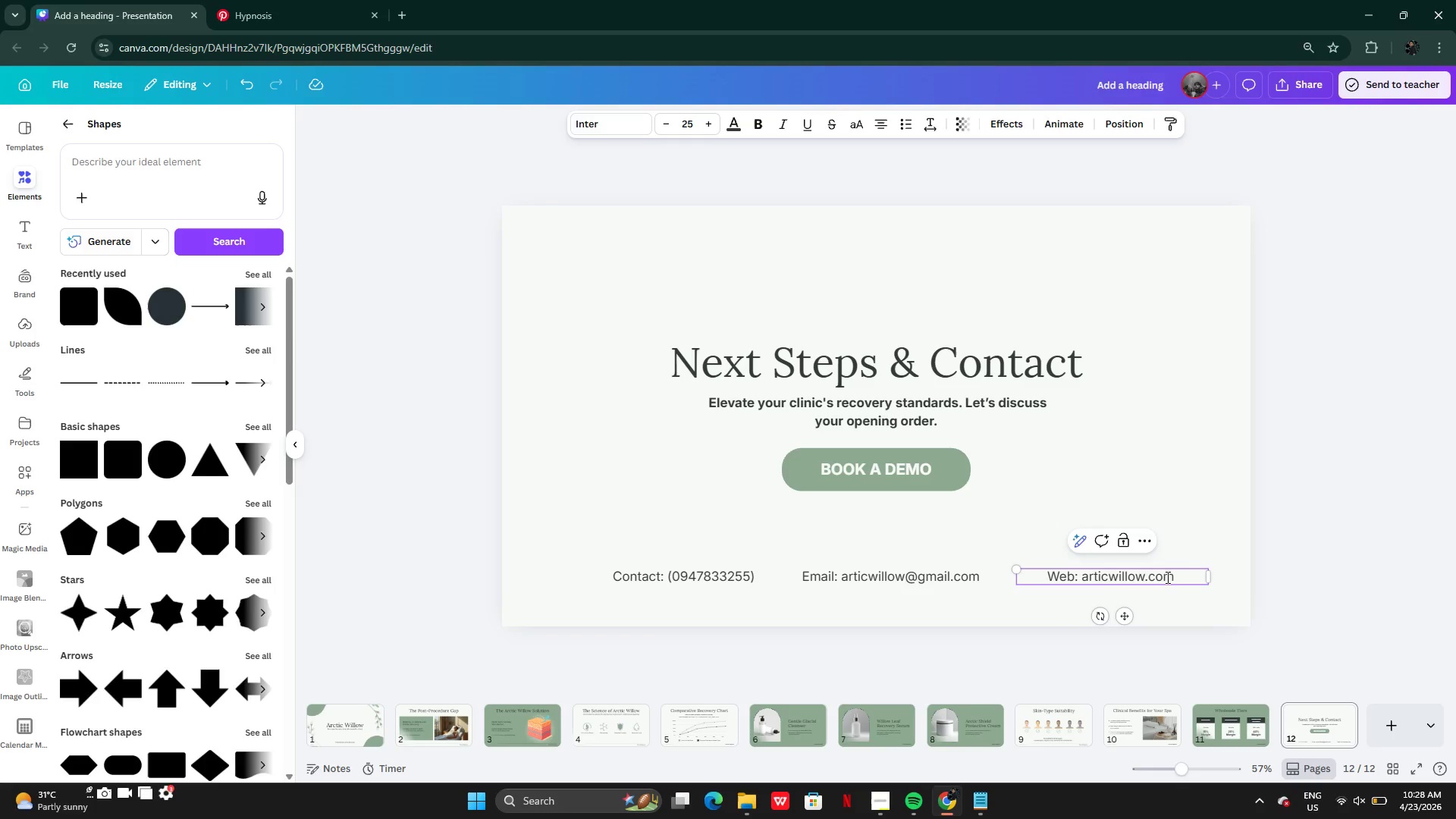 
key(Backspace)
 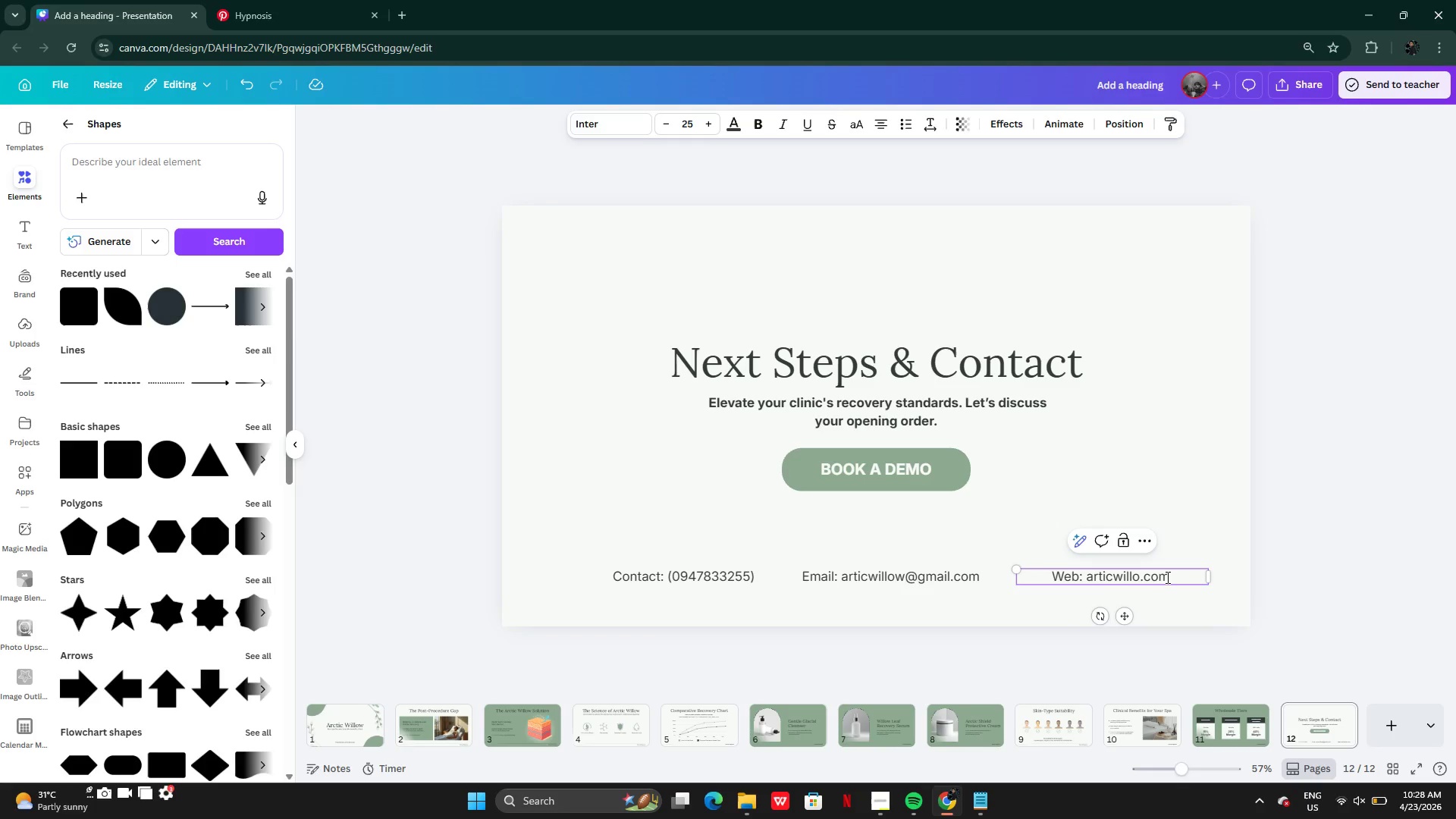 
key(W)
 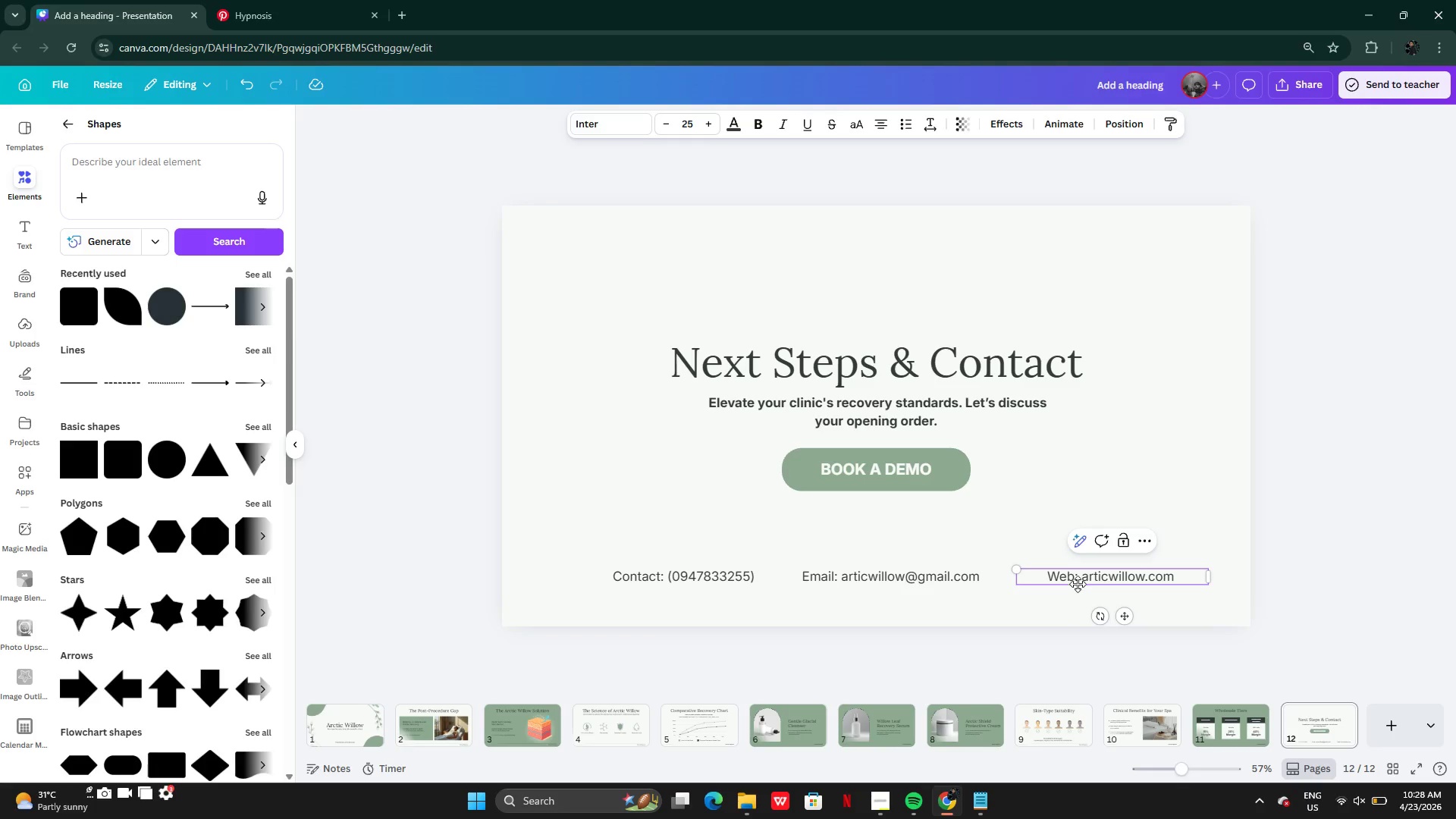 
left_click([1081, 580])
 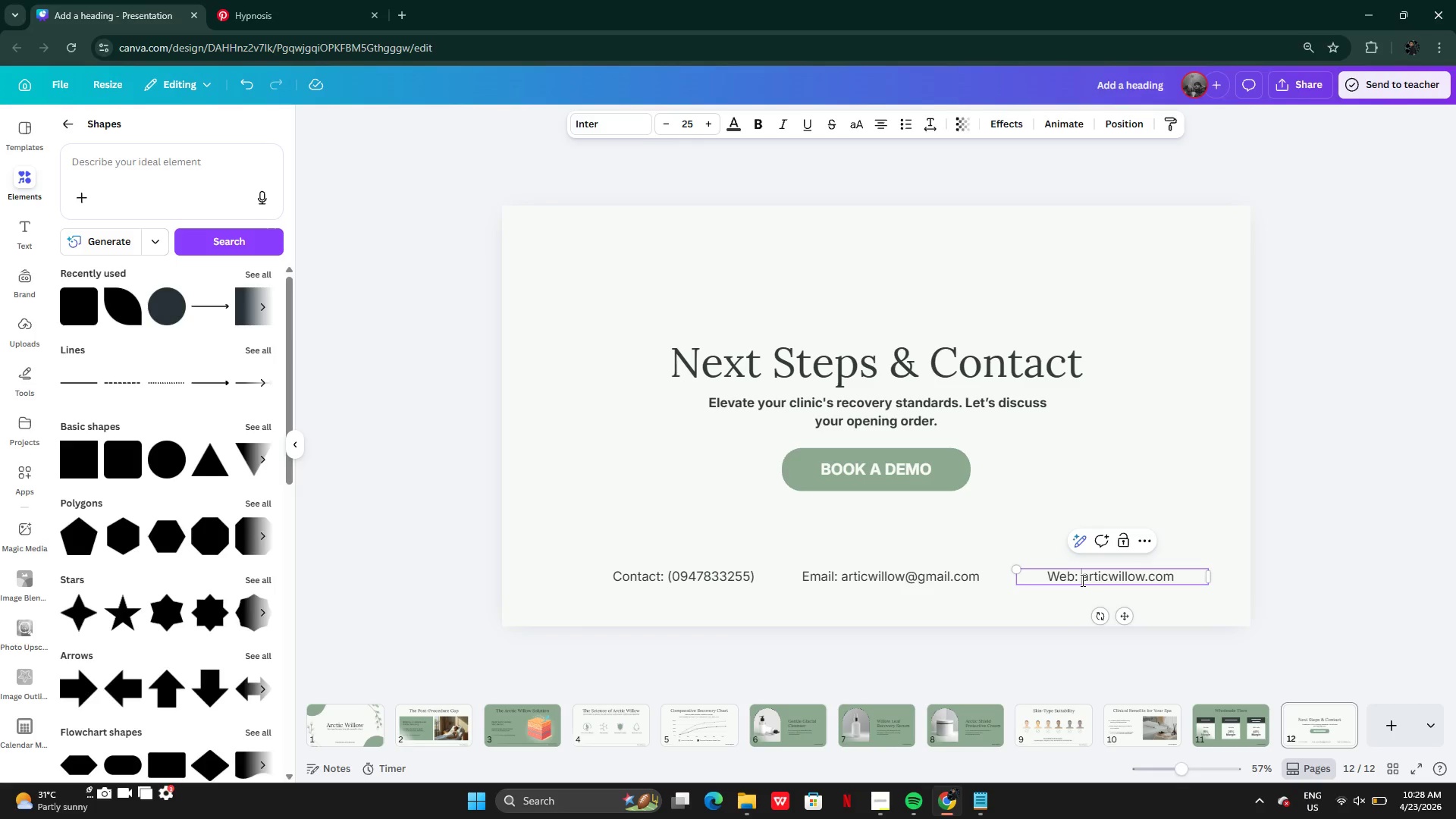 
type(www.)
 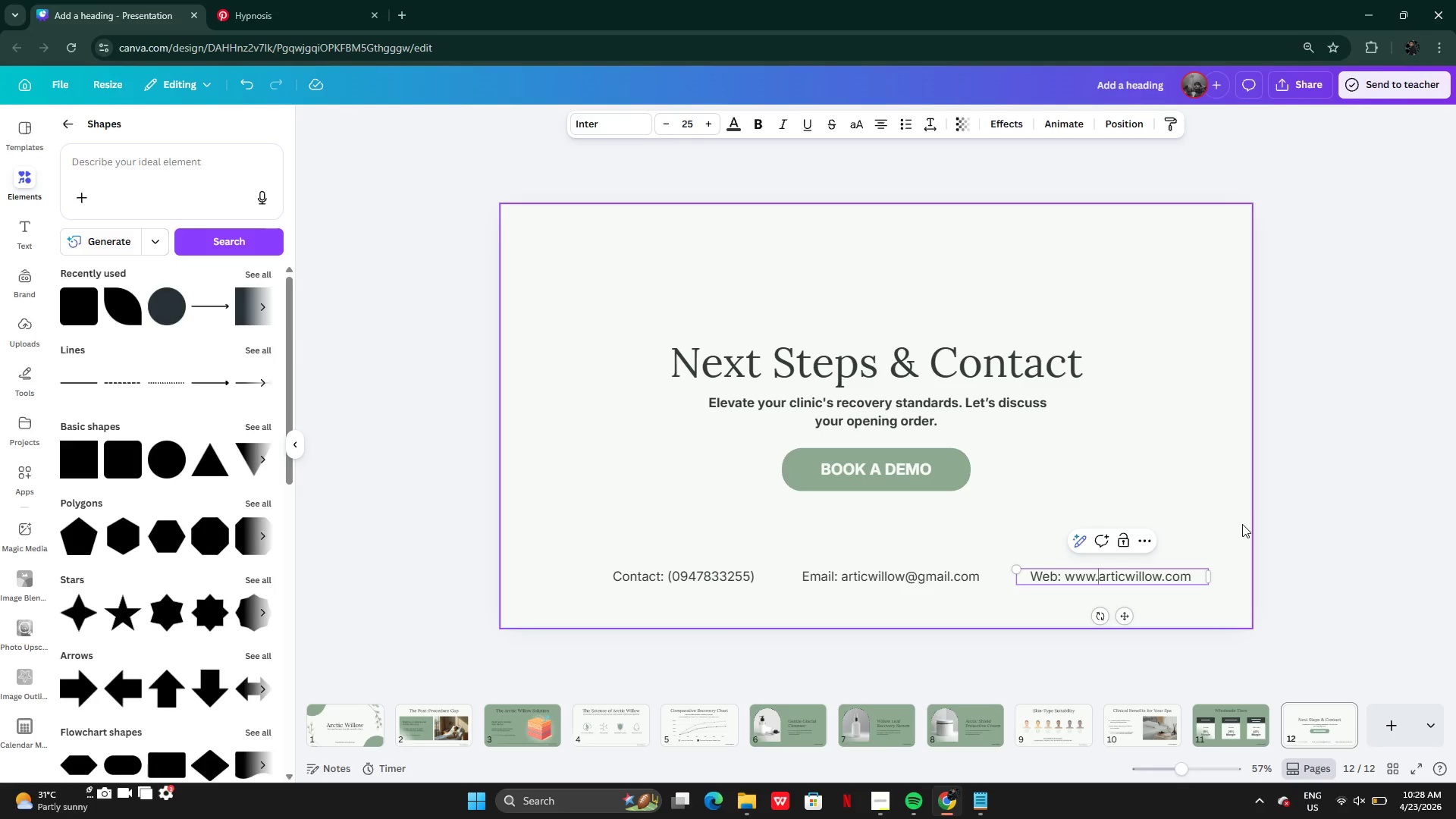 
left_click_drag(start_coordinate=[1323, 579], to_coordinate=[1325, 585])
 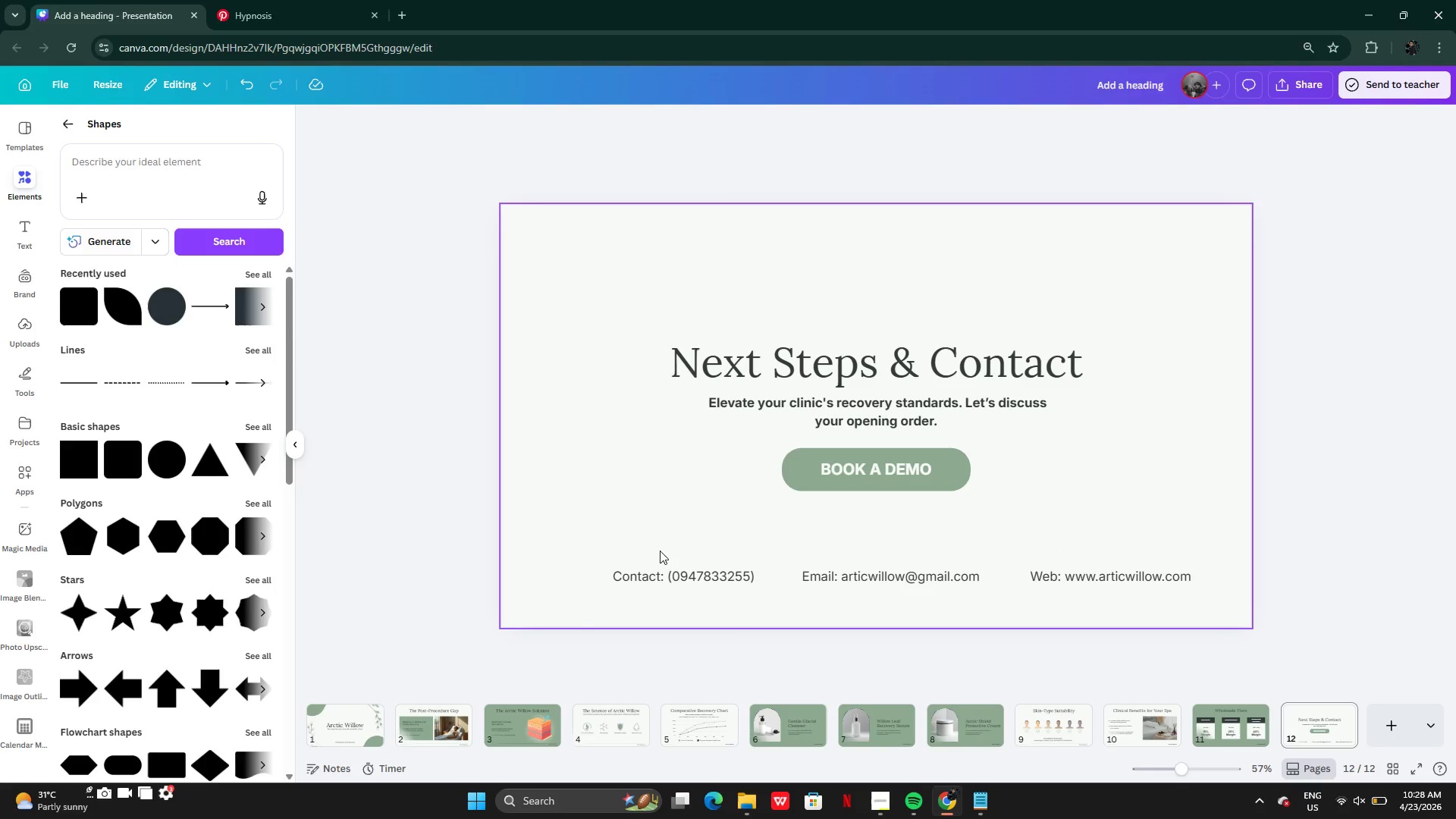 
left_click_drag(start_coordinate=[641, 556], to_coordinate=[1106, 604])
 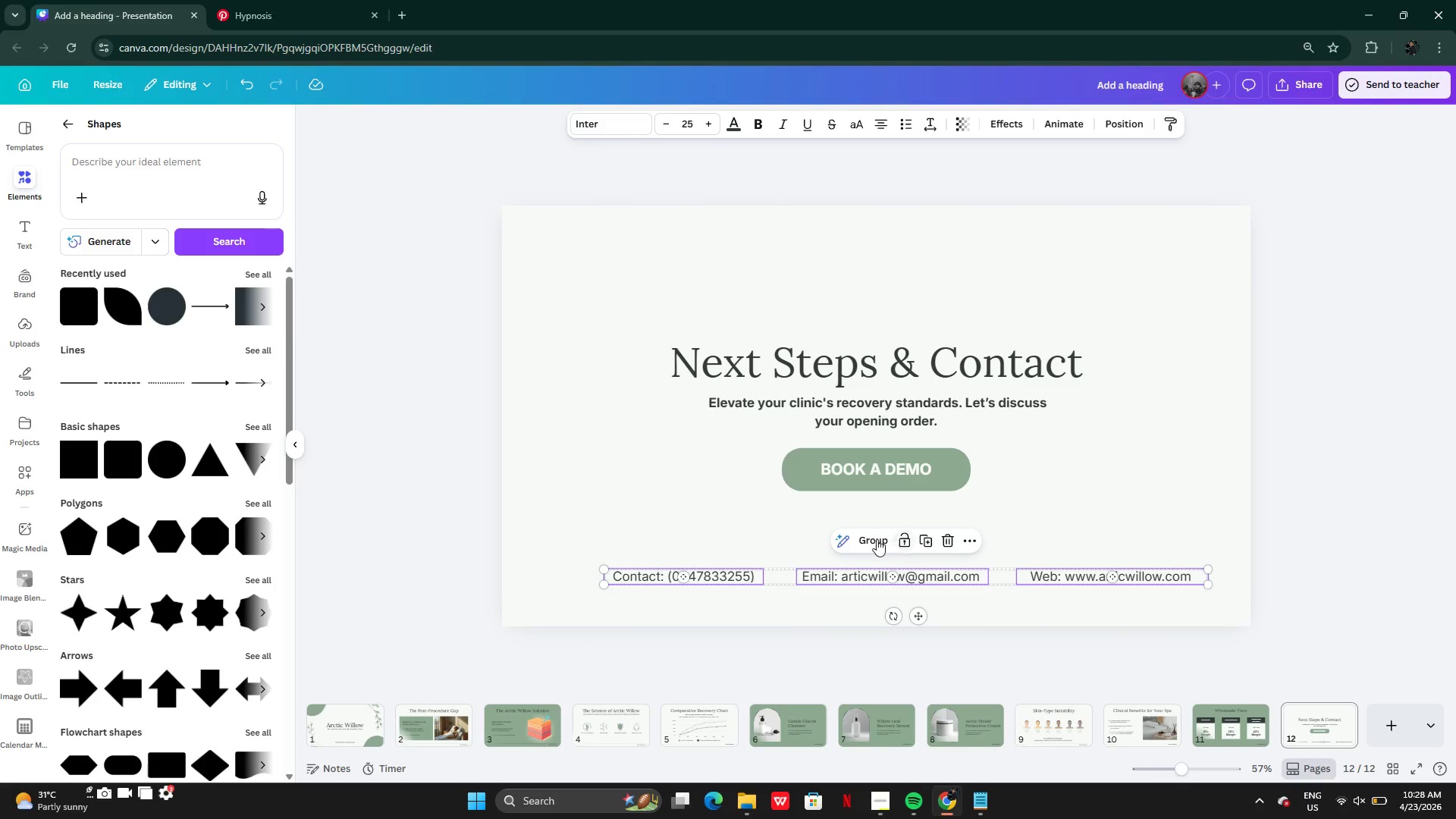 
left_click([862, 539])
 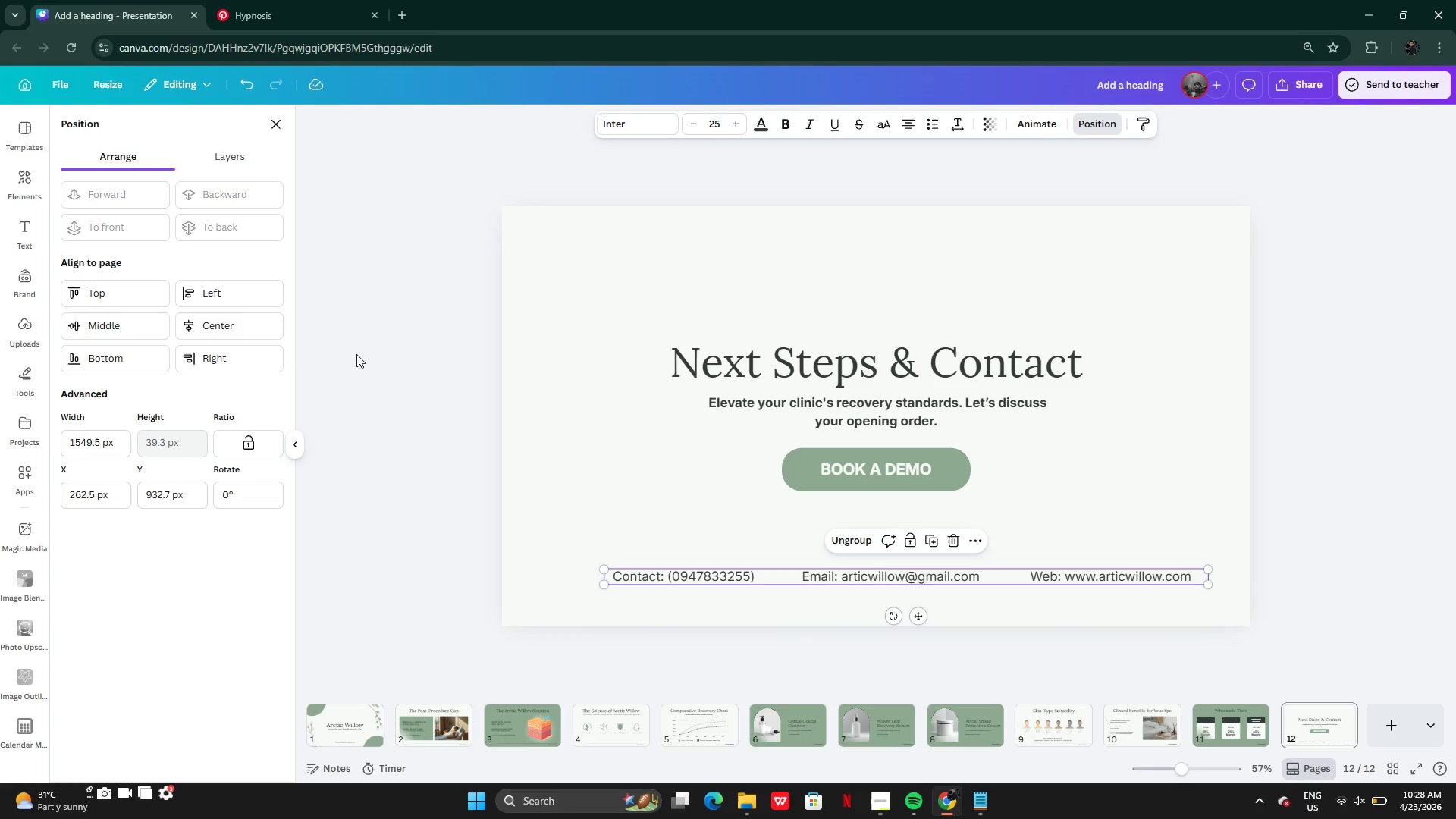 
left_click([235, 322])
 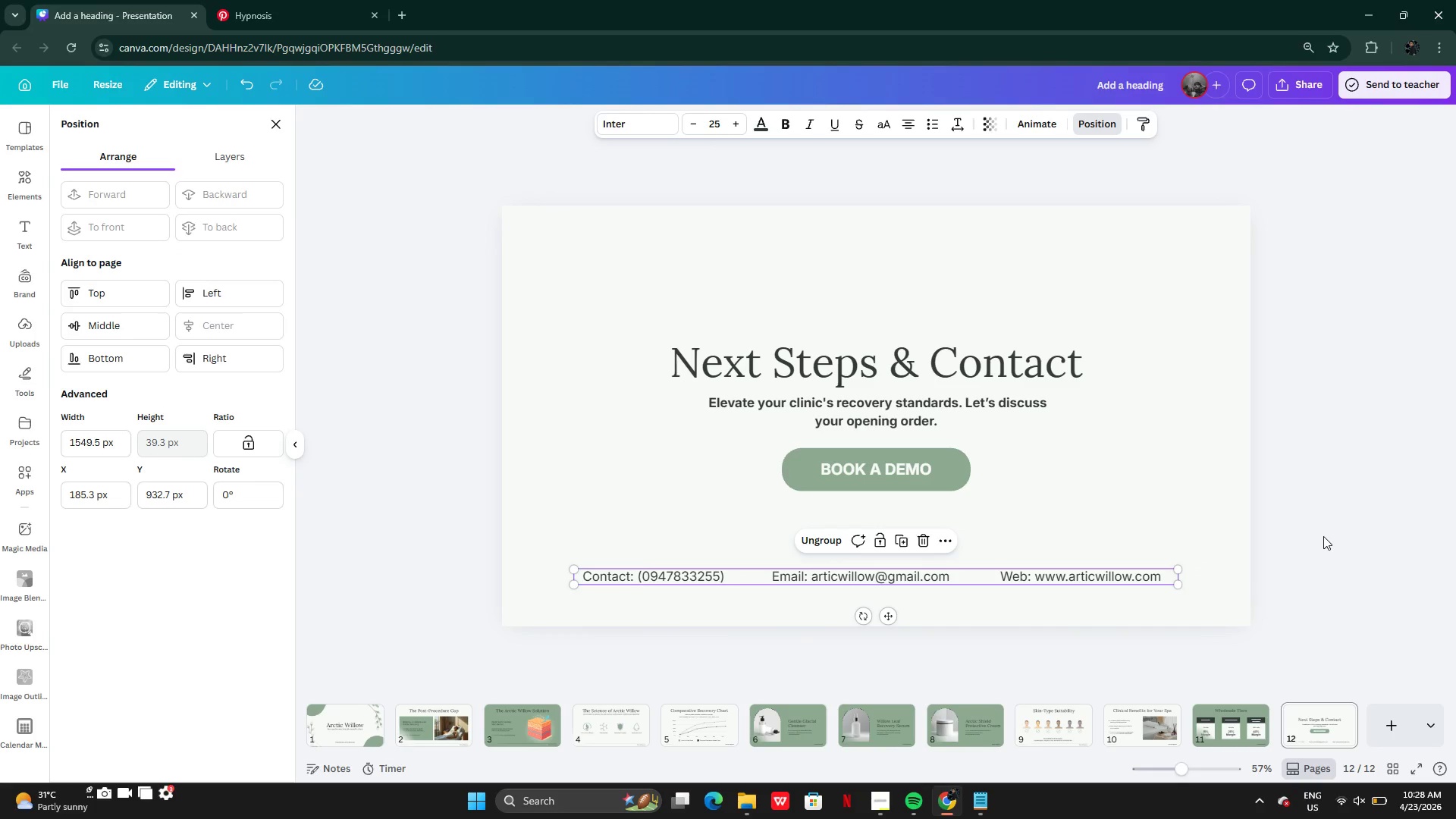 